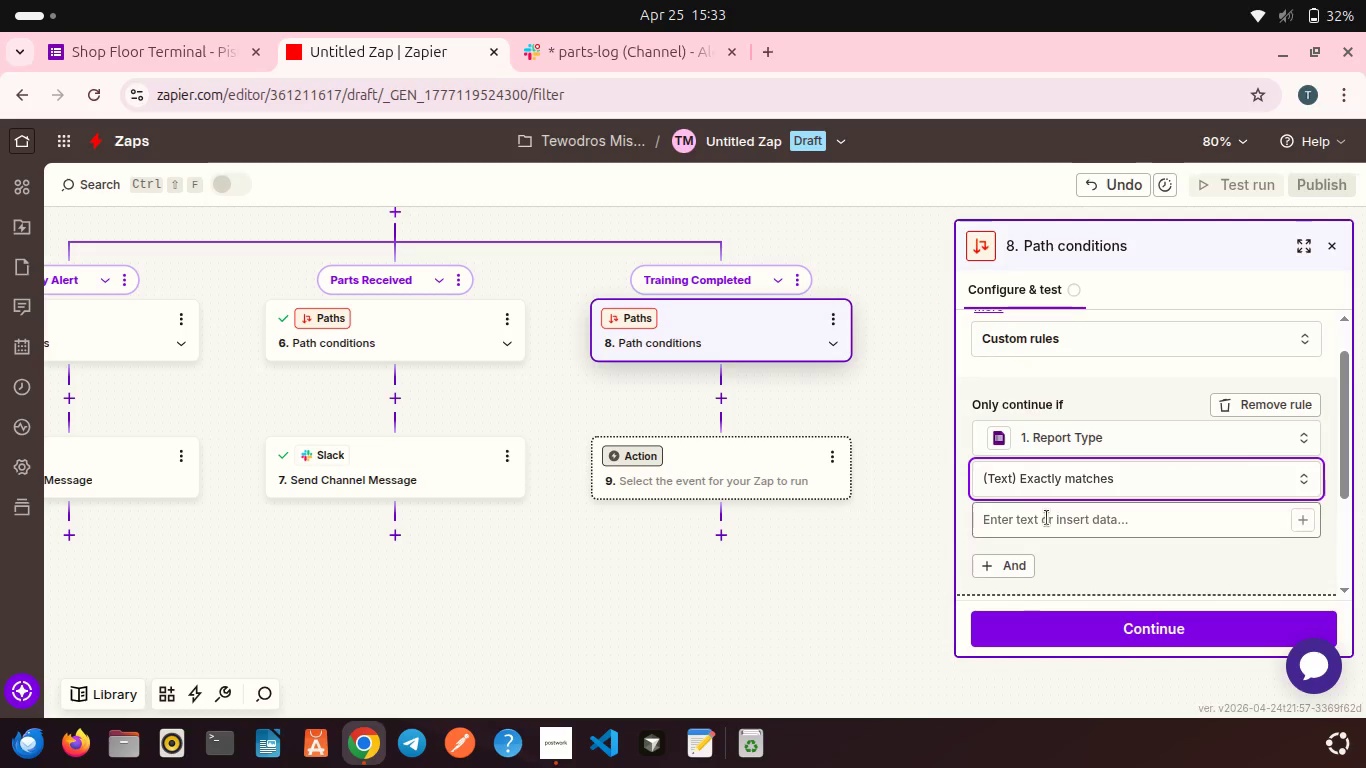 
left_click([1047, 518])
 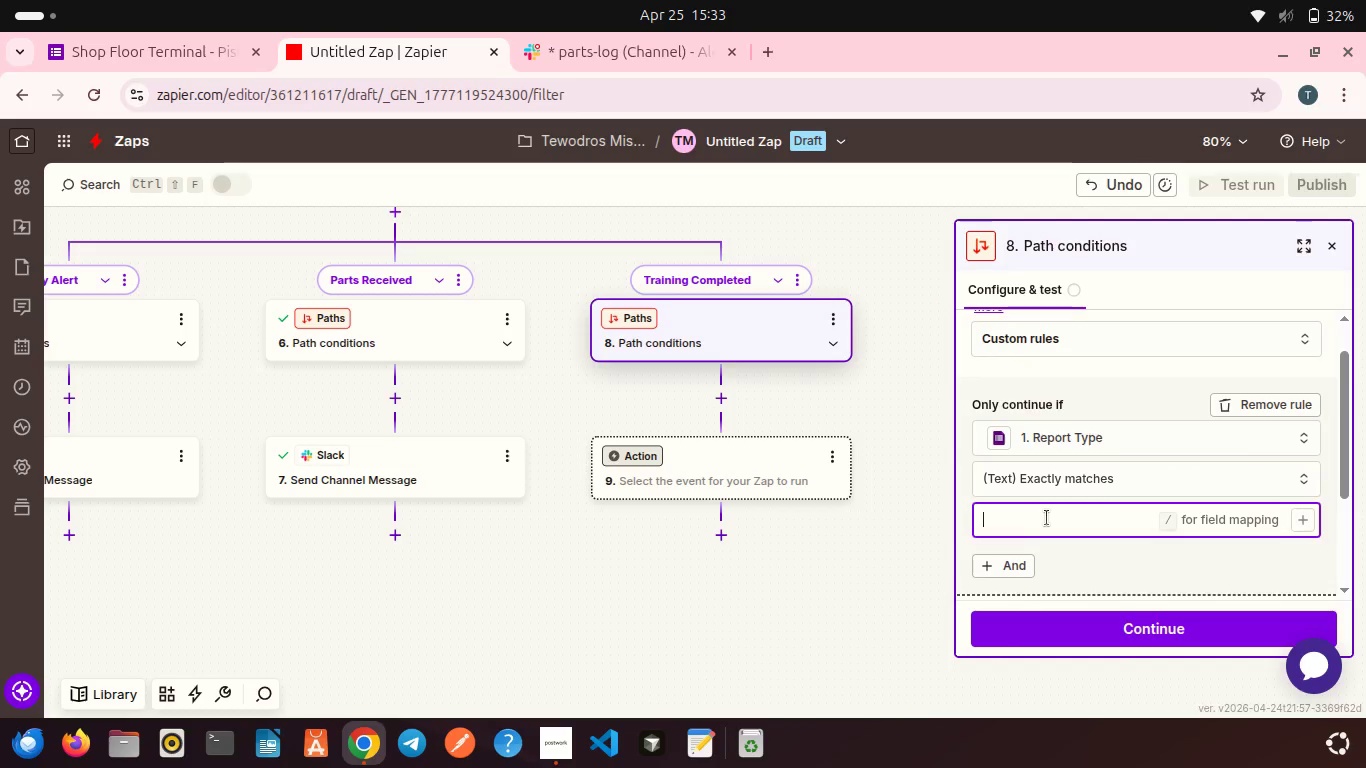 
type(Training Completed)
 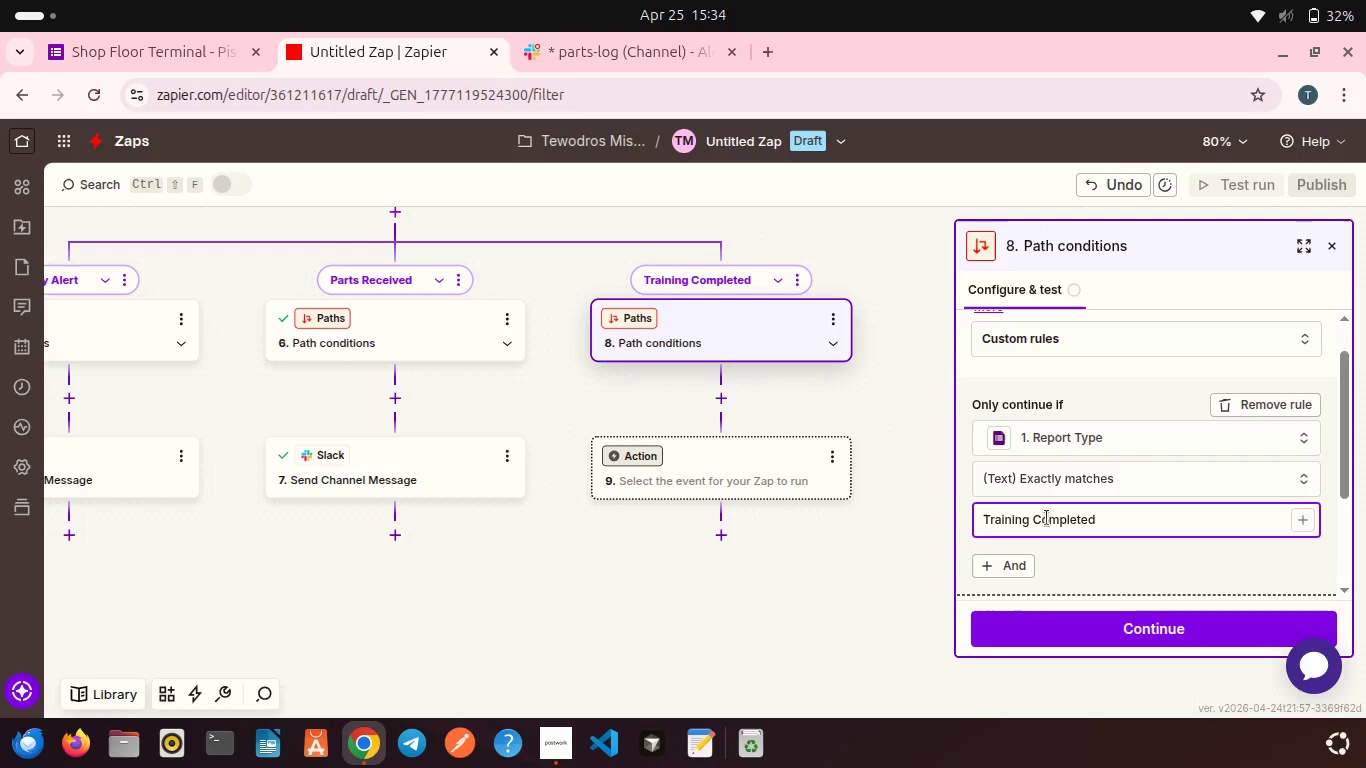 
wait(5.14)
 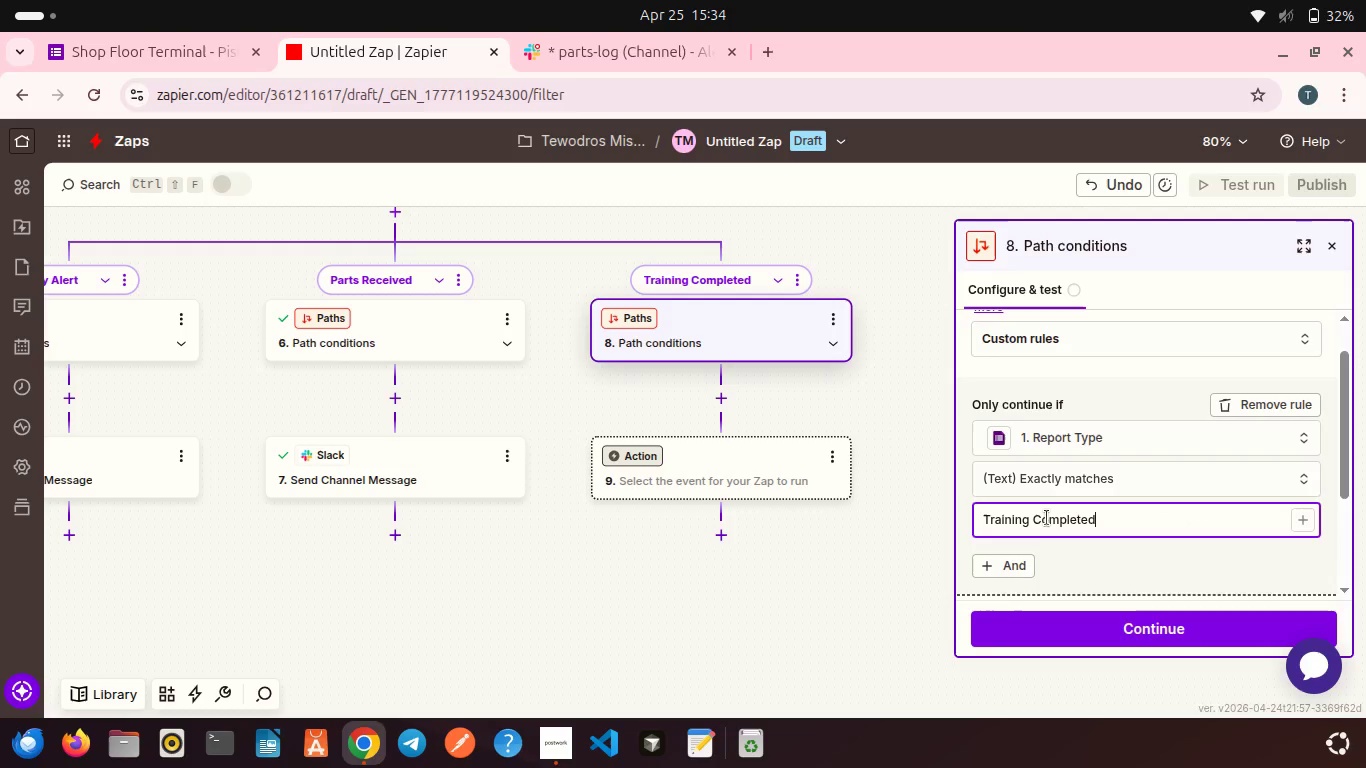 
scroll: coordinate [1112, 531], scroll_direction: down, amount: 6.0
 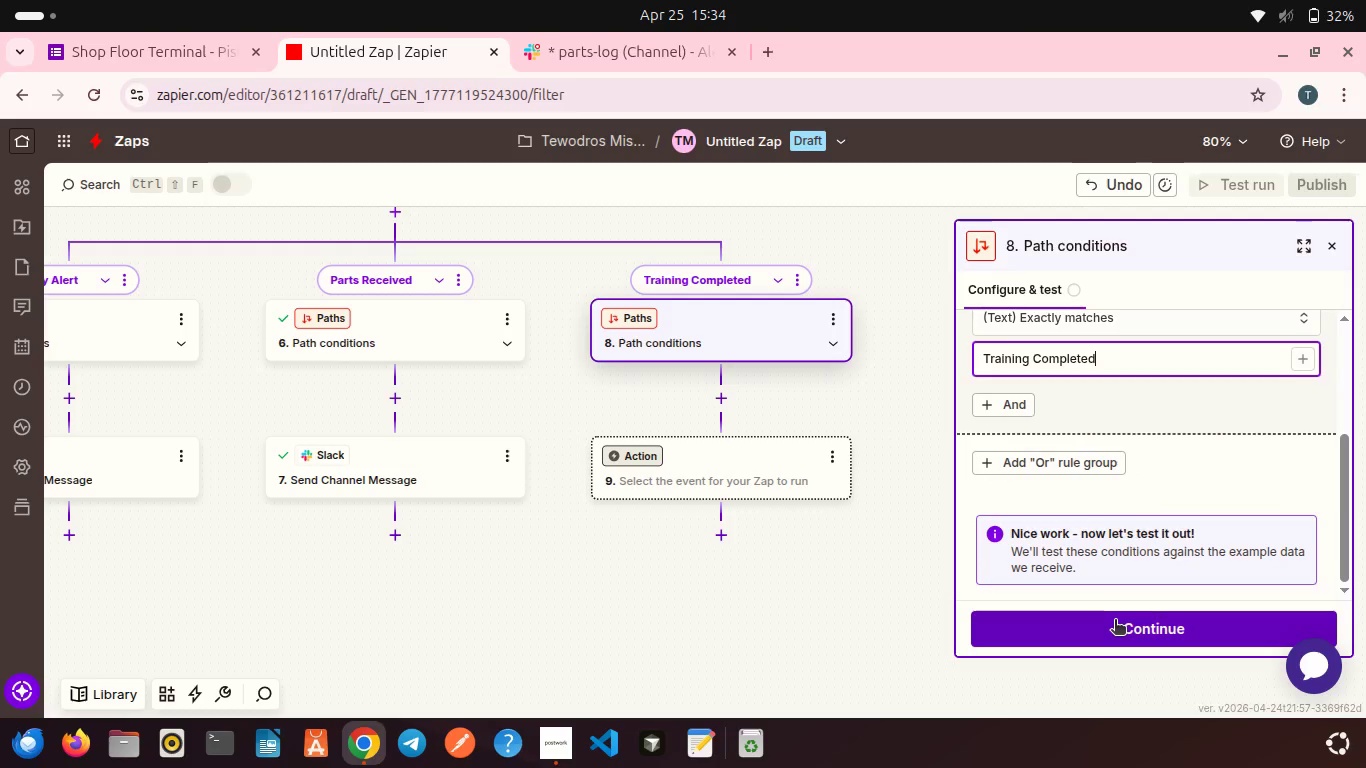 
left_click([1115, 621])
 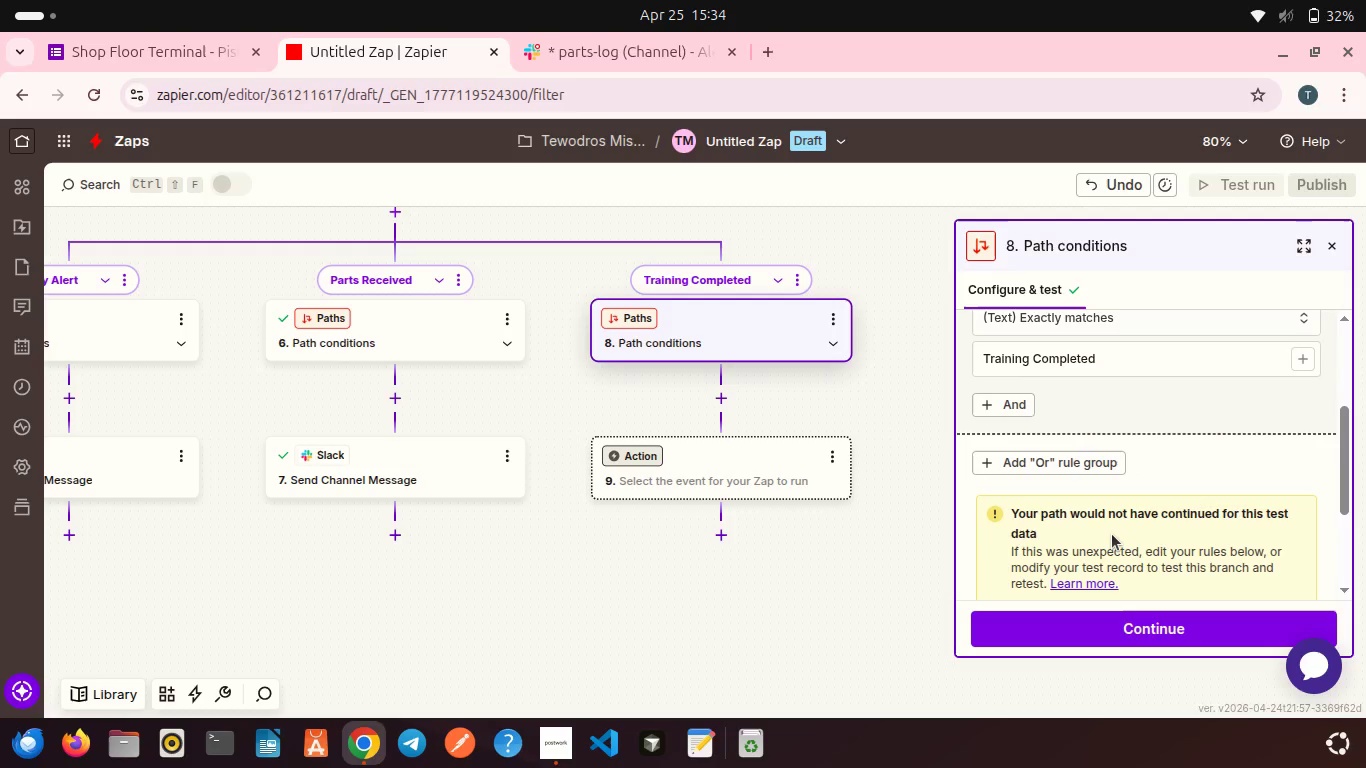 
scroll: coordinate [1112, 534], scroll_direction: down, amount: 4.0
 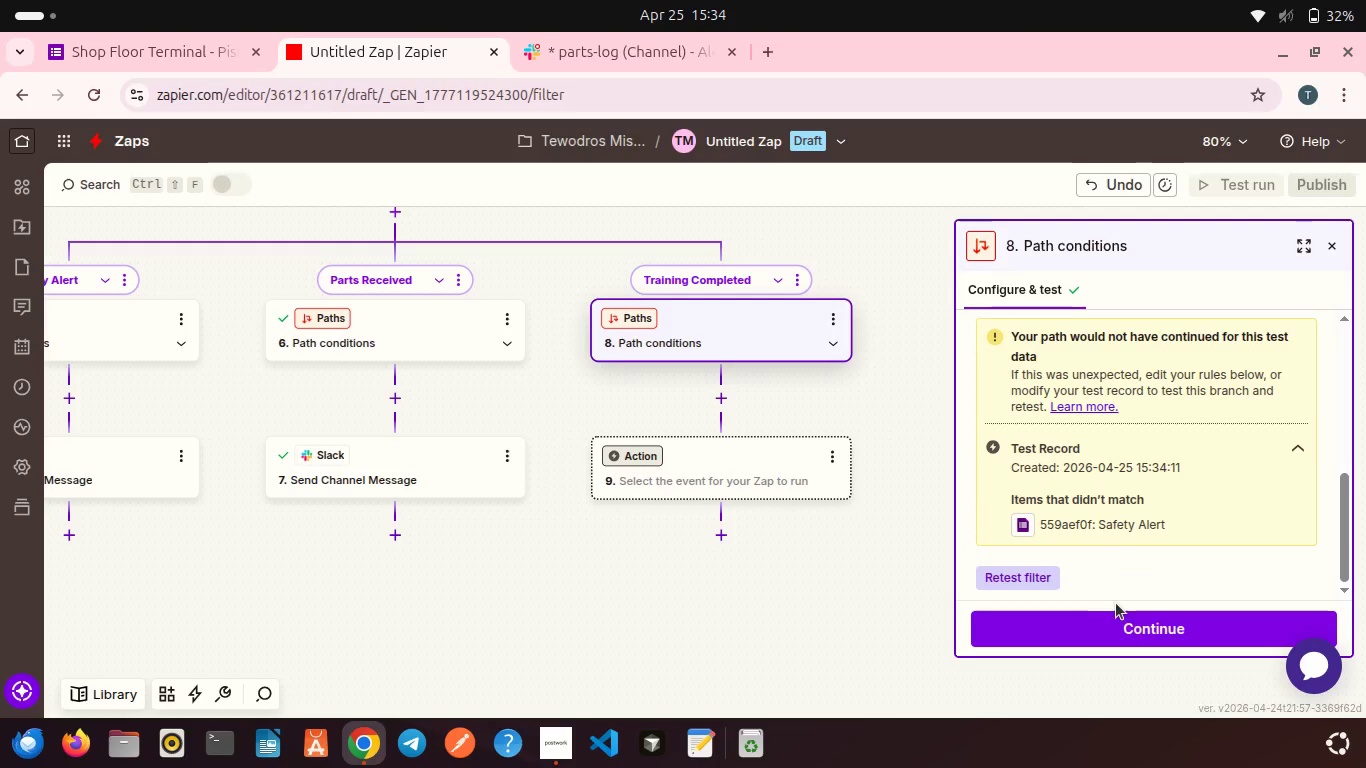 
left_click([1117, 623])
 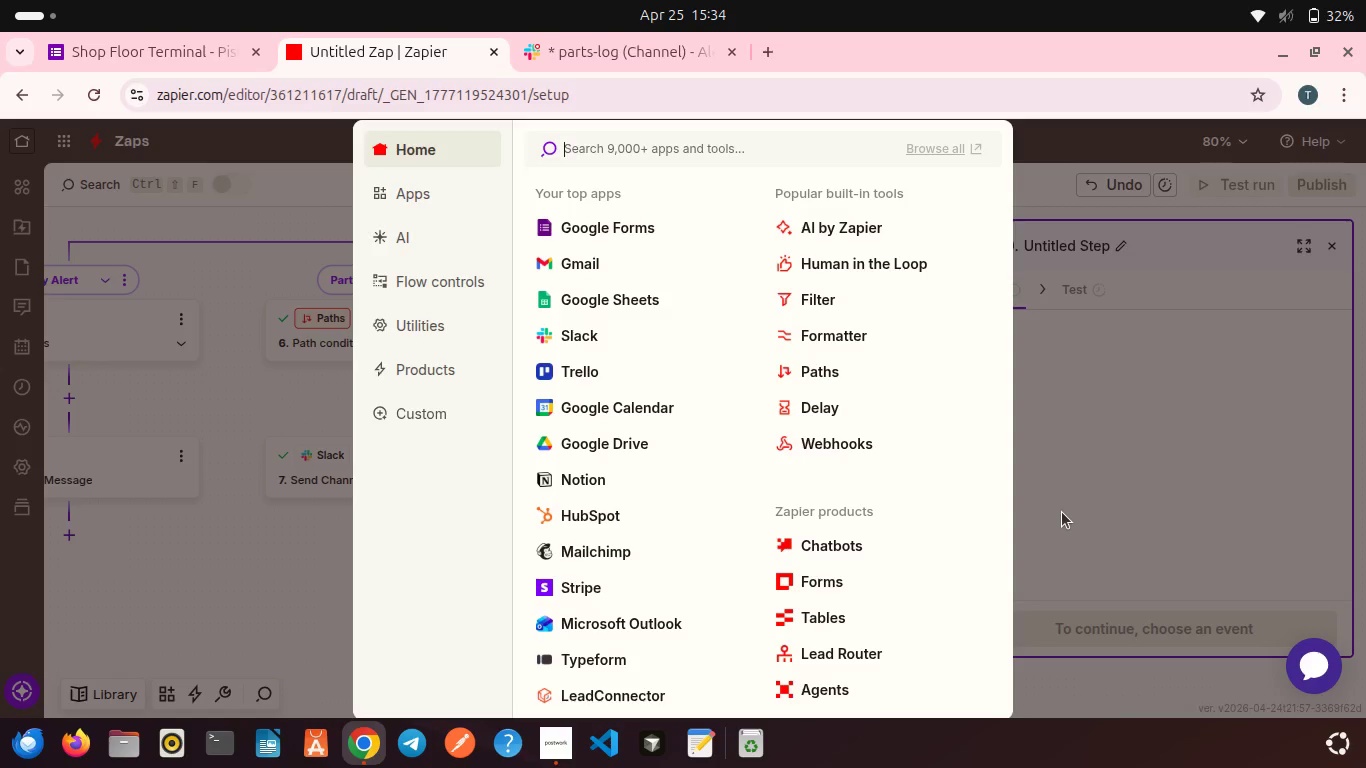 
wait(7.58)
 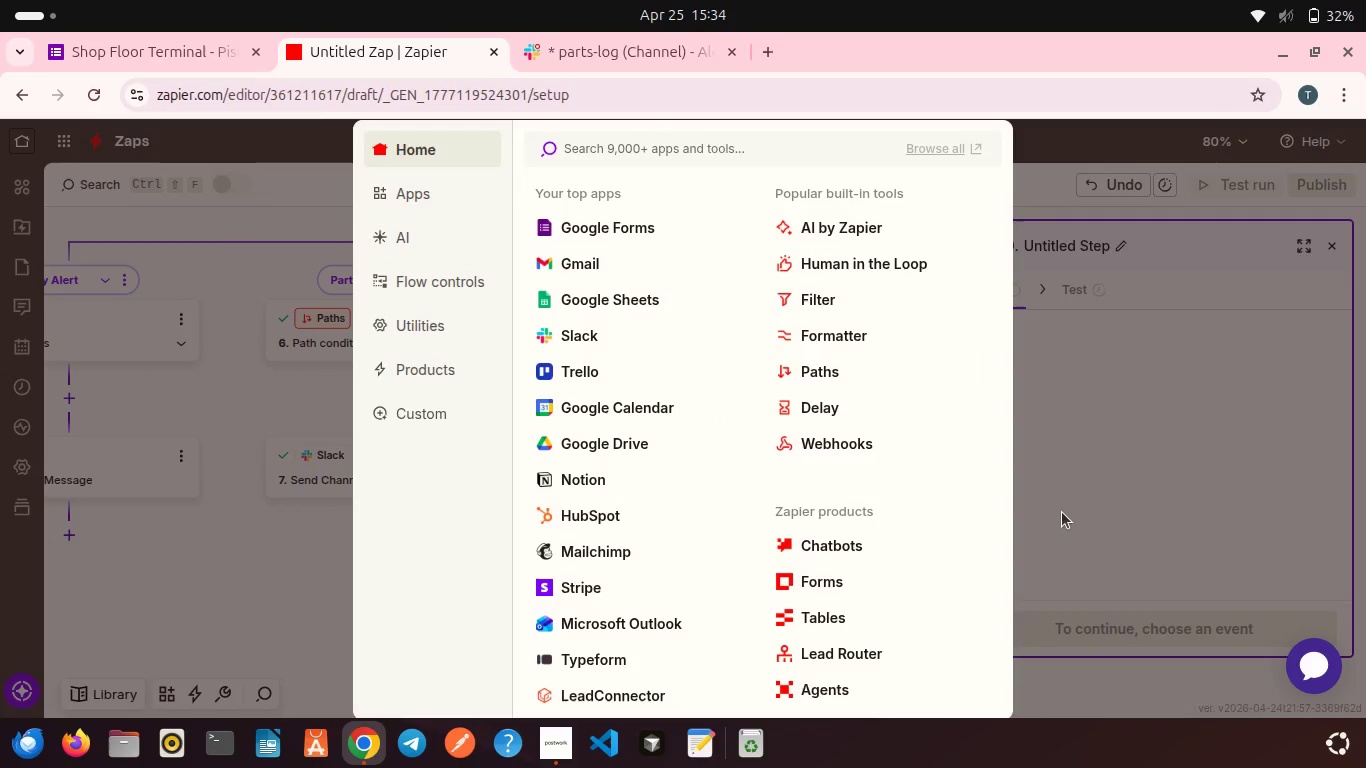 
left_click([609, 305])
 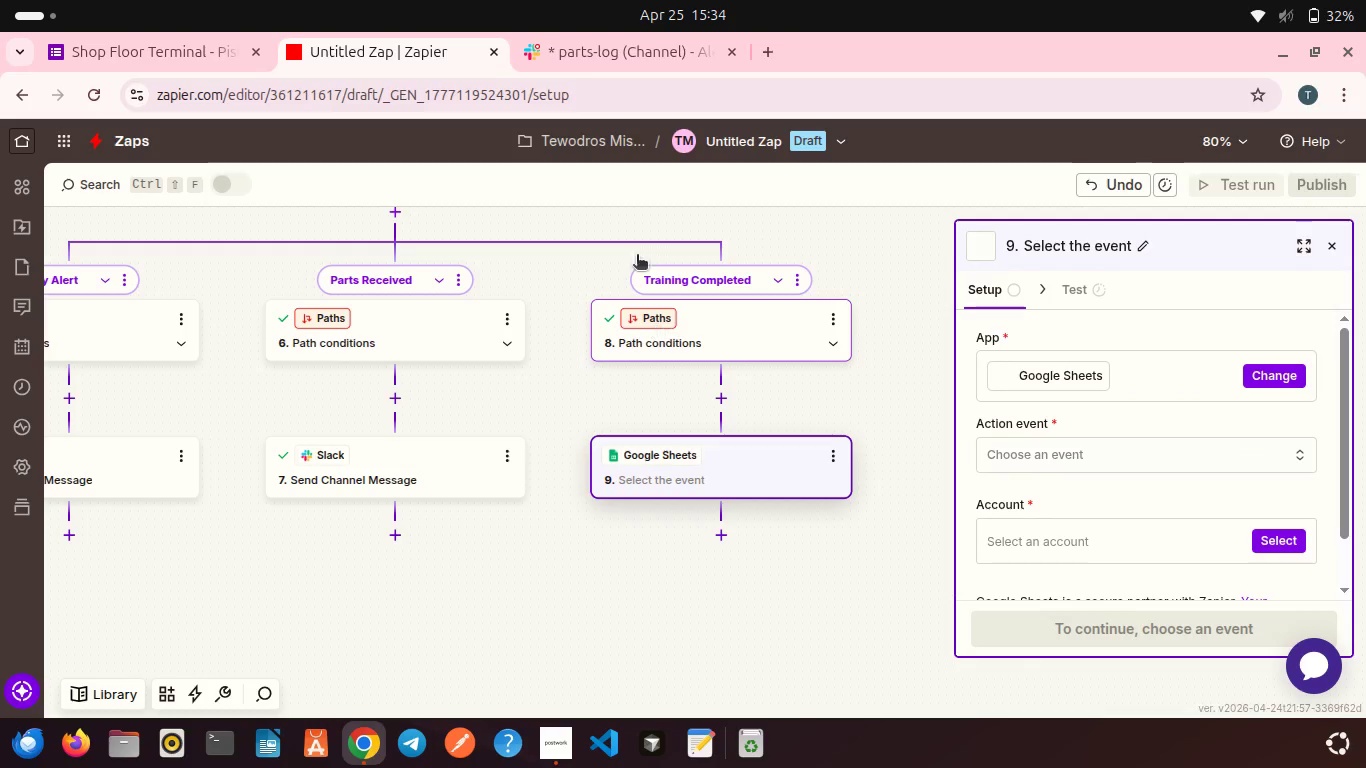 
left_click([580, 47])
 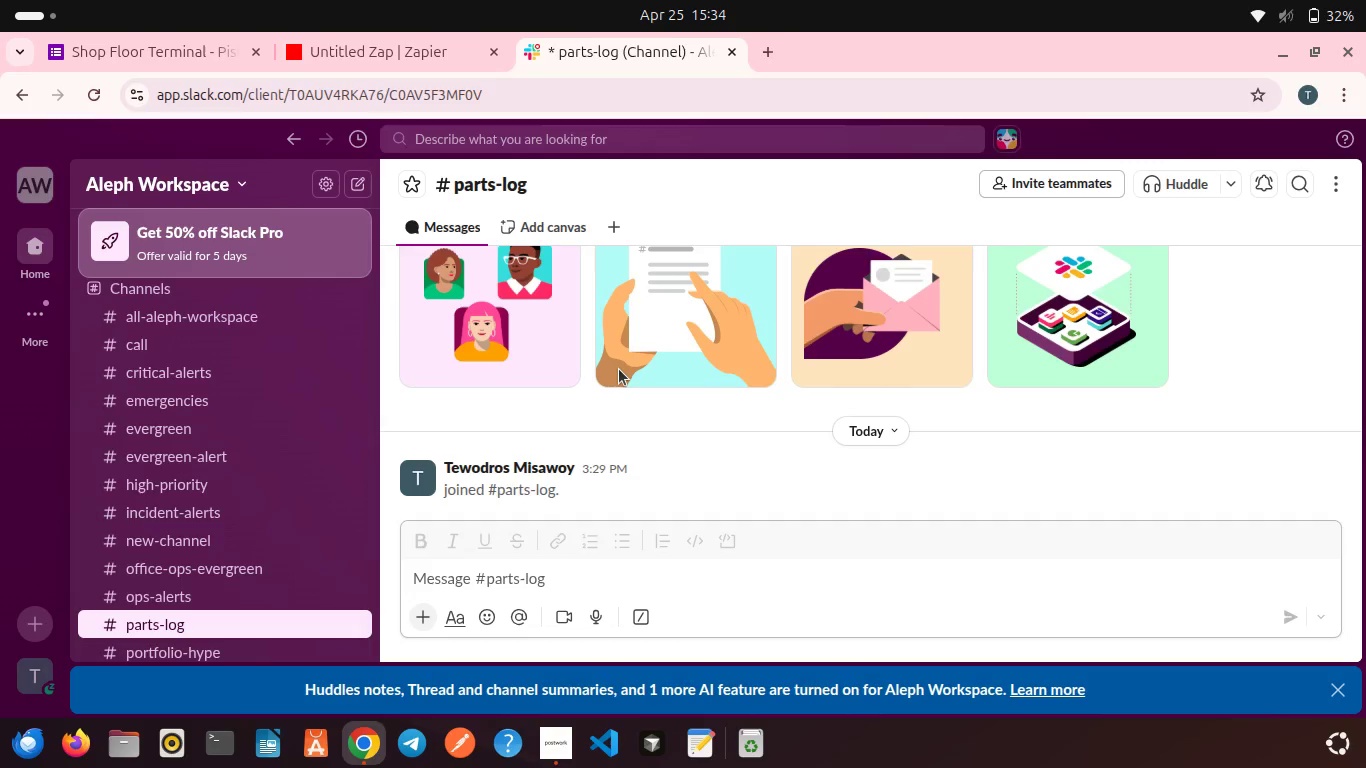 
scroll: coordinate [535, 395], scroll_direction: down, amount: 14.0
 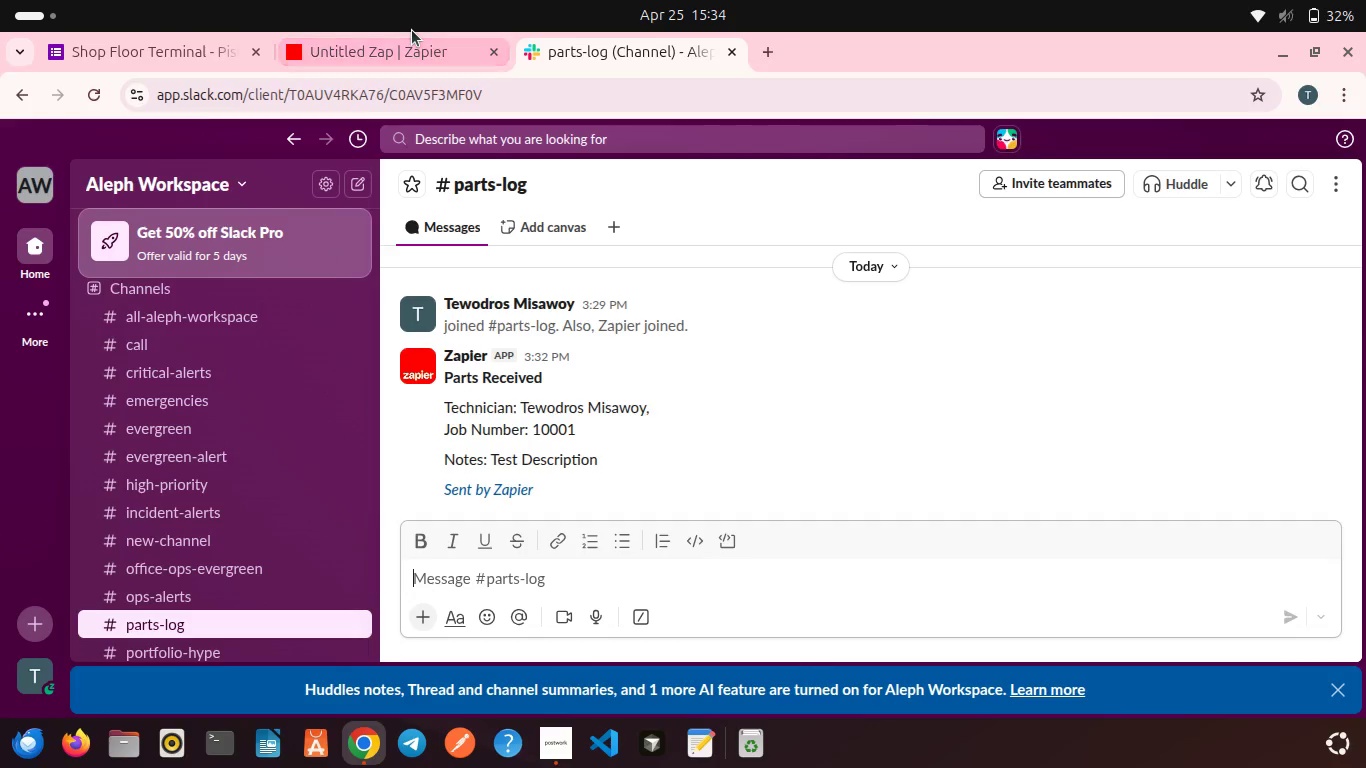 
left_click([421, 43])
 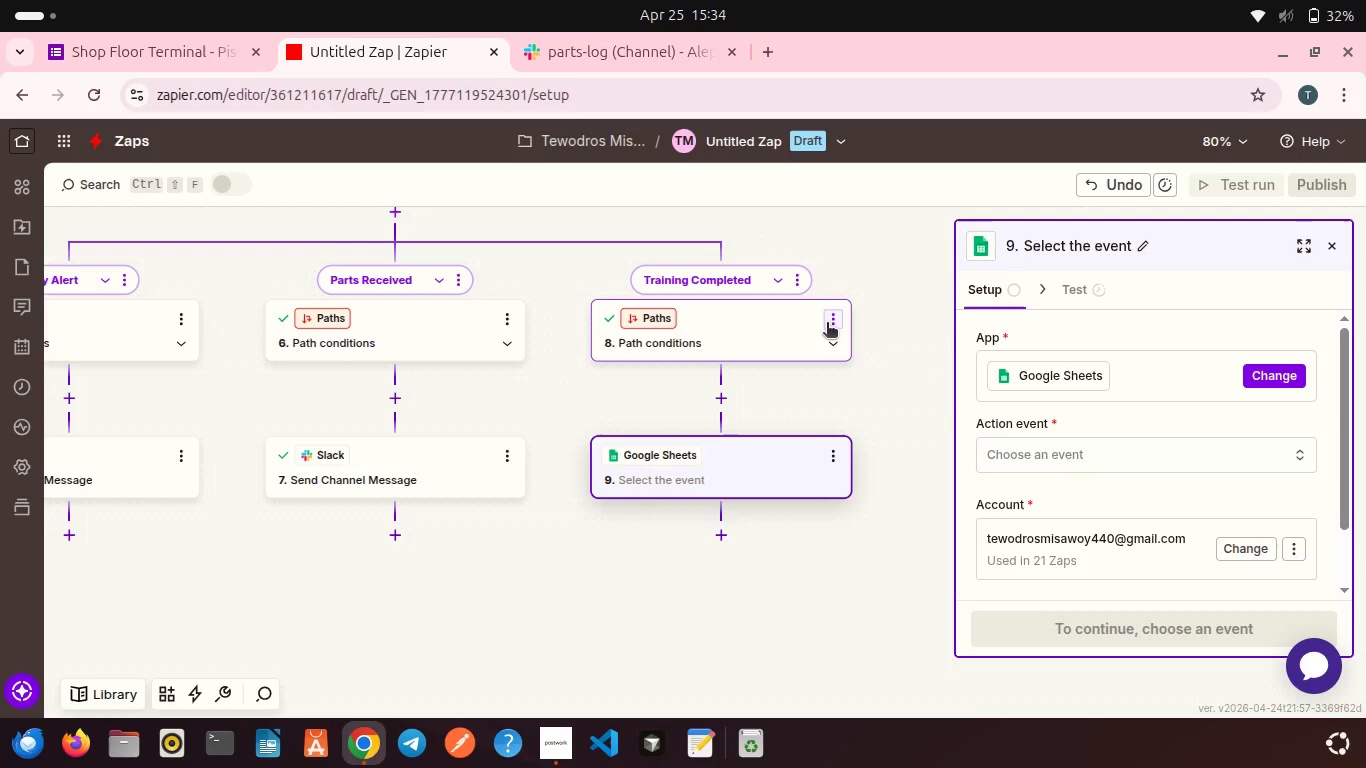 
left_click([1006, 461])
 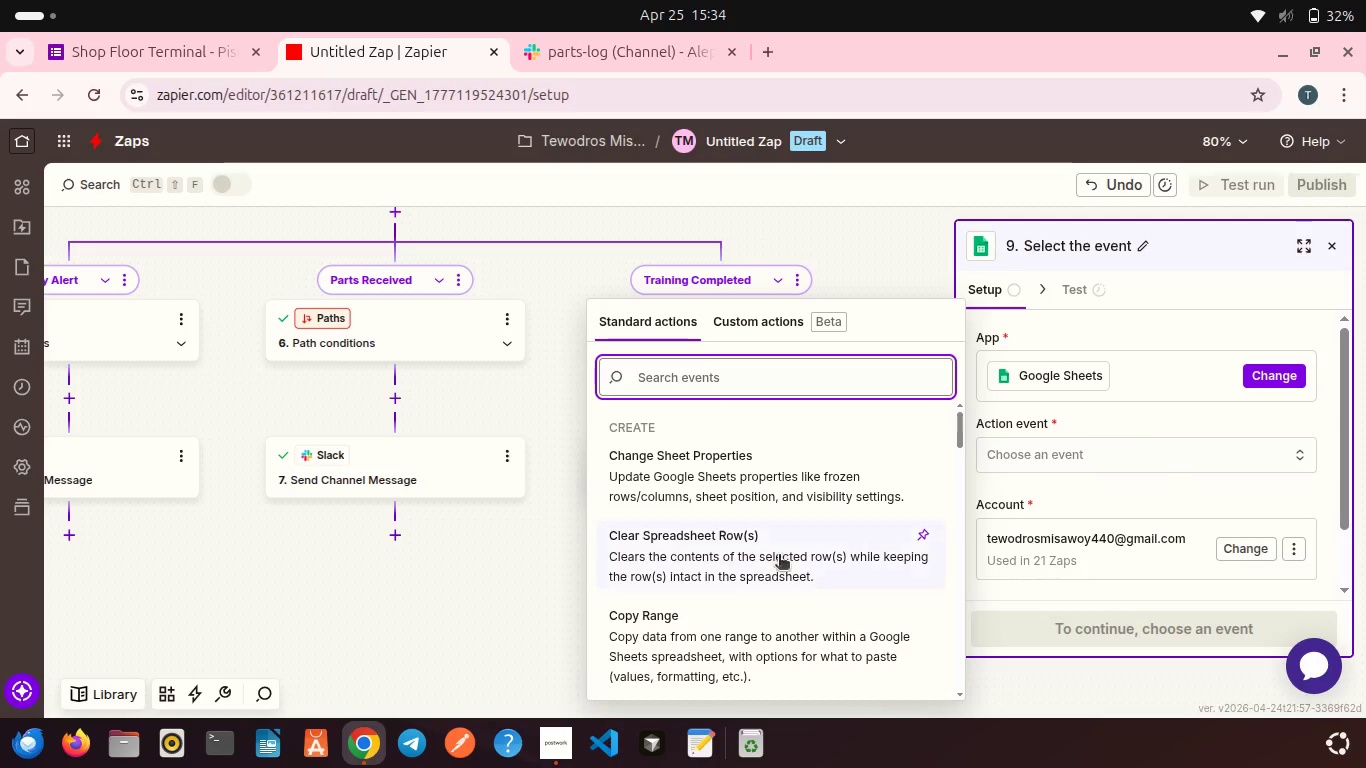 
scroll: coordinate [765, 563], scroll_direction: down, amount: 2.0
 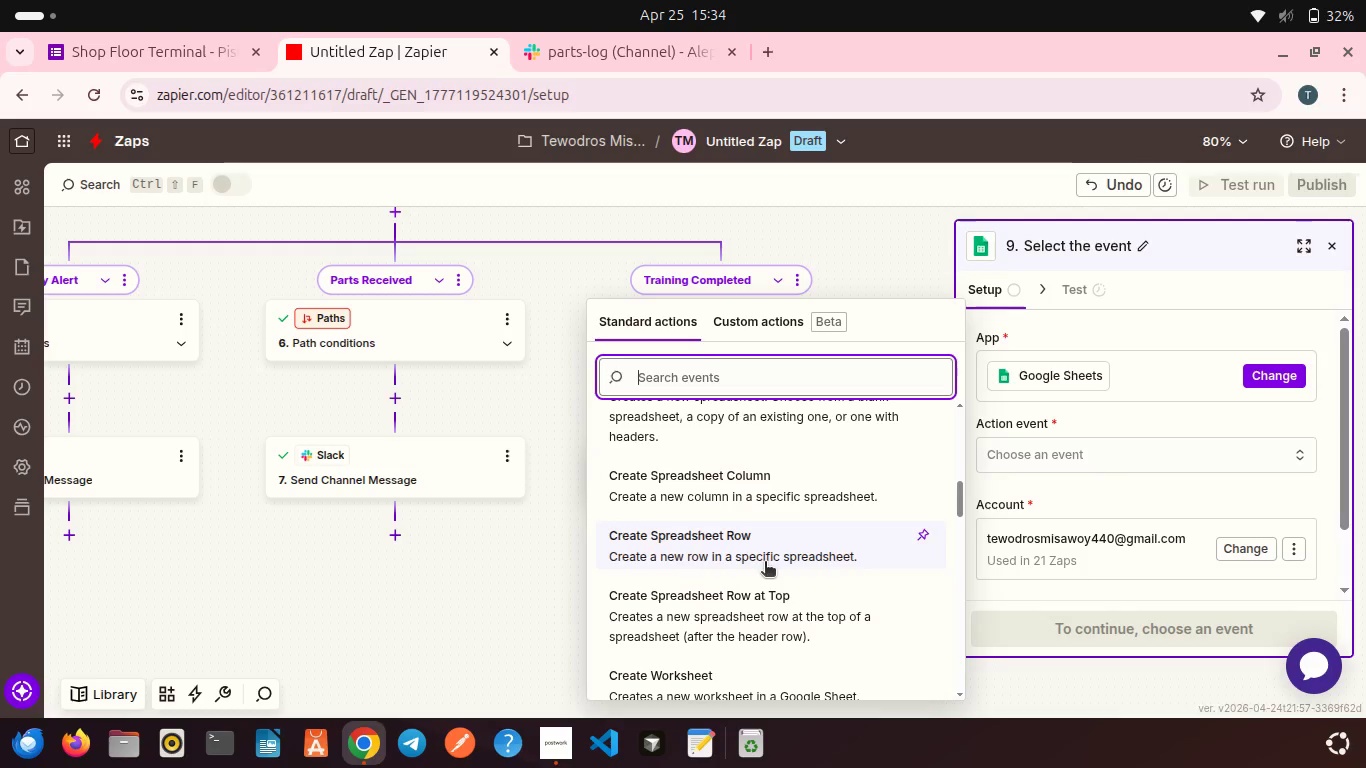 
left_click([751, 536])
 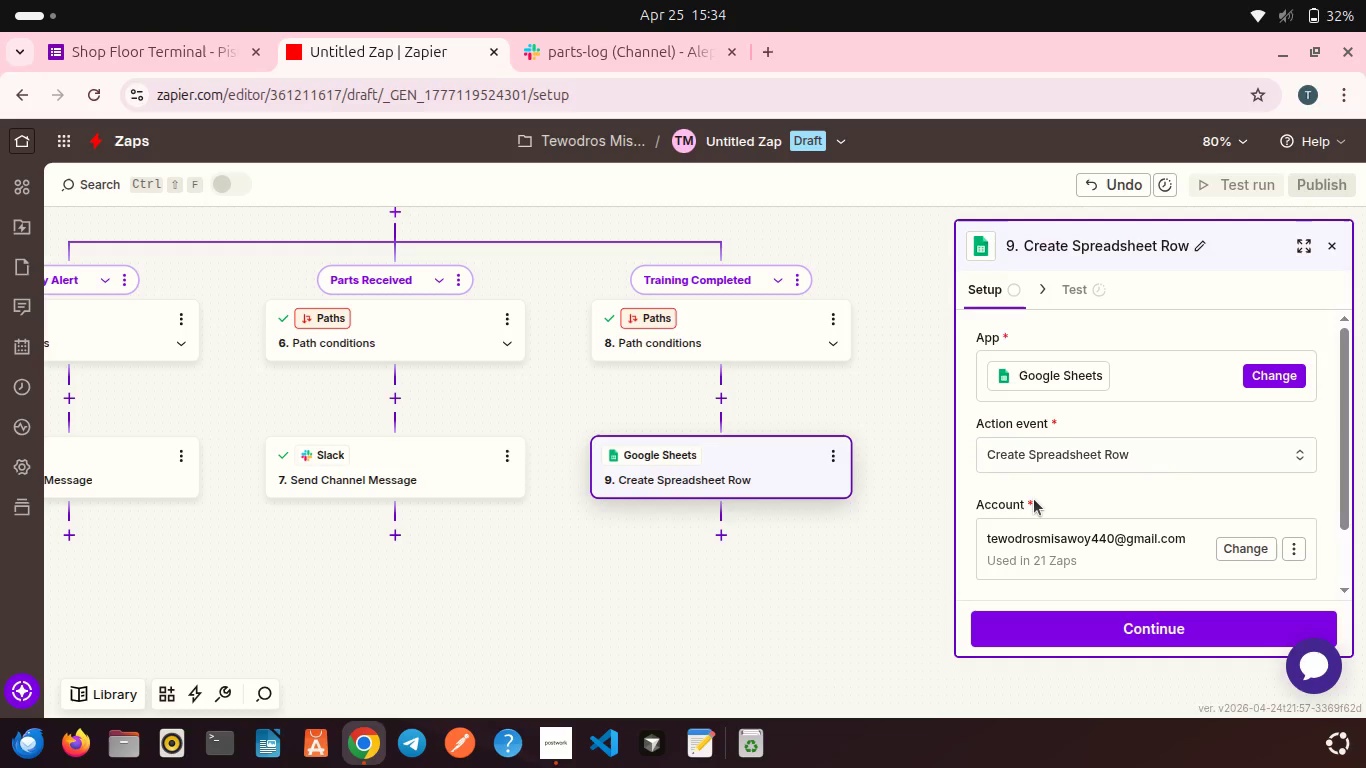 
scroll: coordinate [1034, 499], scroll_direction: down, amount: 5.0
 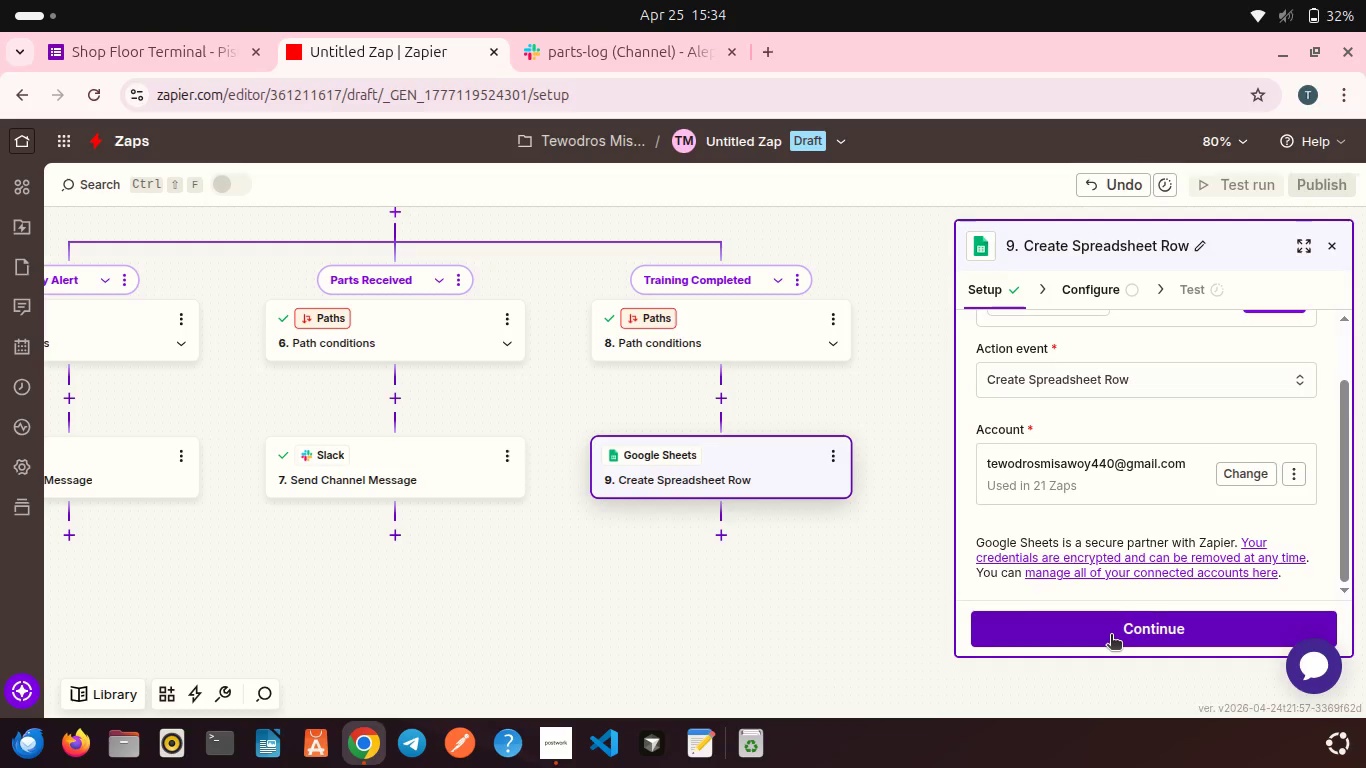 
left_click([1111, 636])
 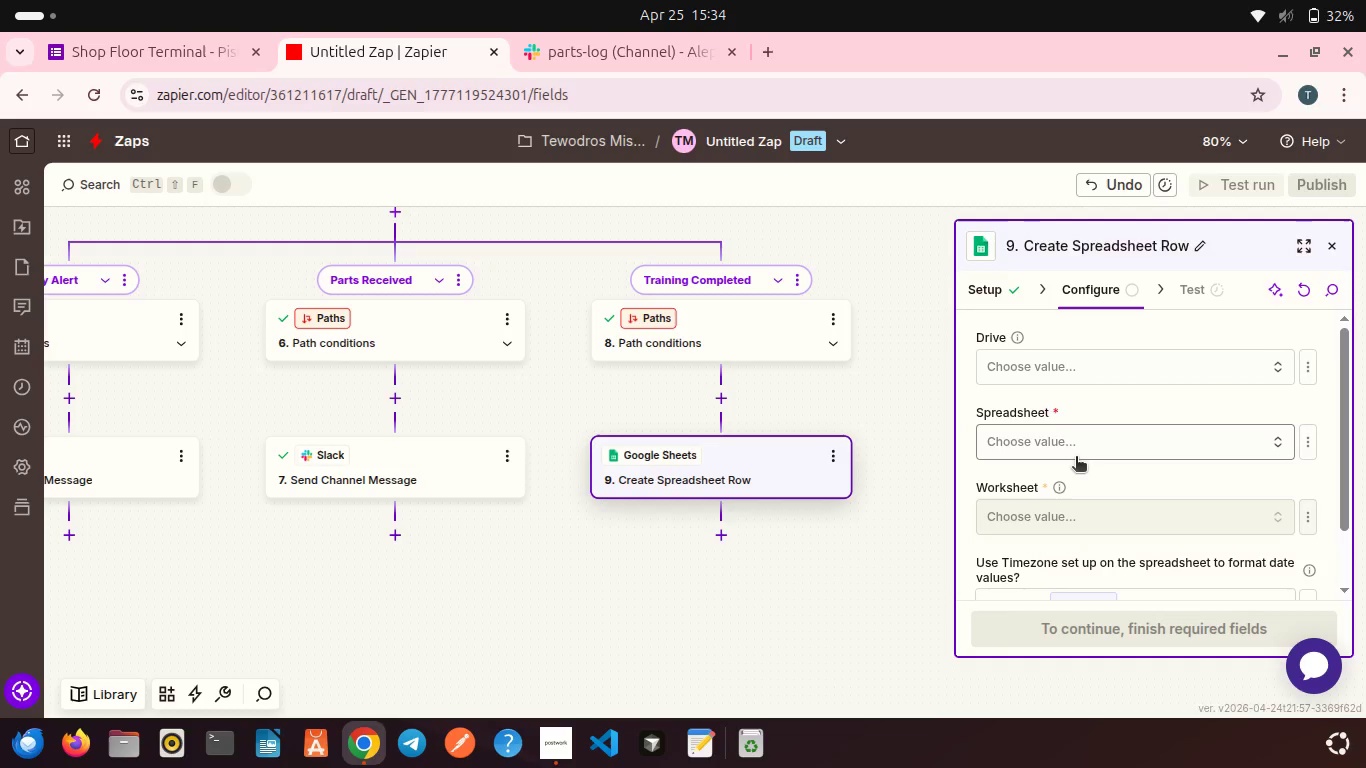 
left_click([1035, 379])
 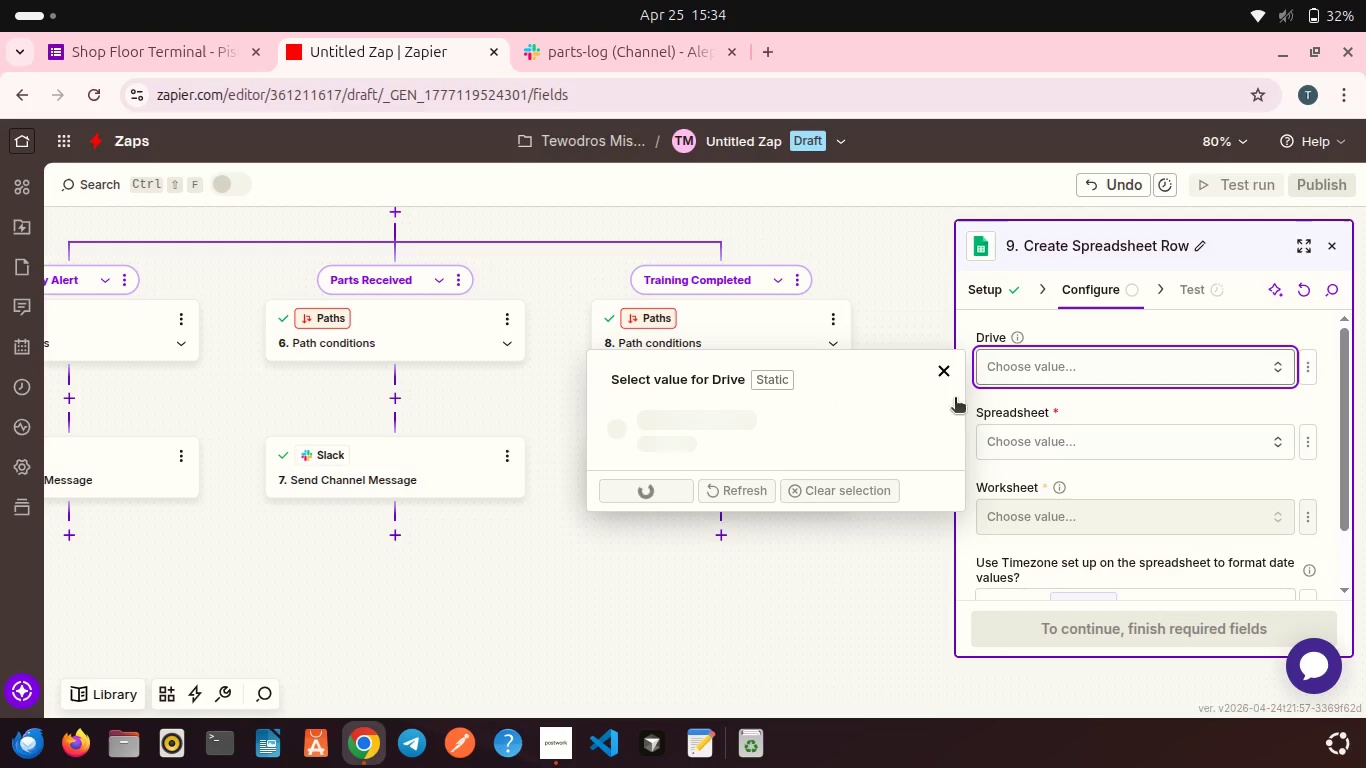 
mouse_move([863, 426])
 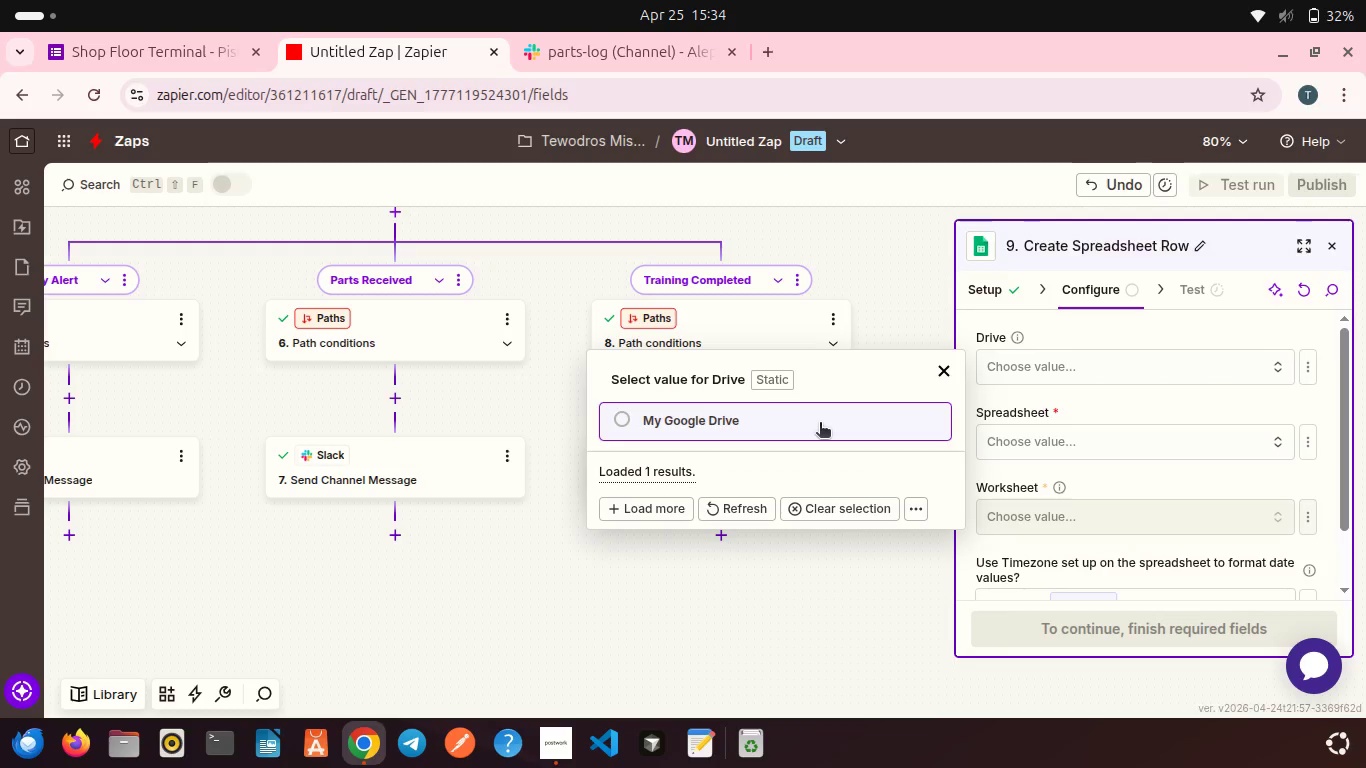 
left_click([820, 424])
 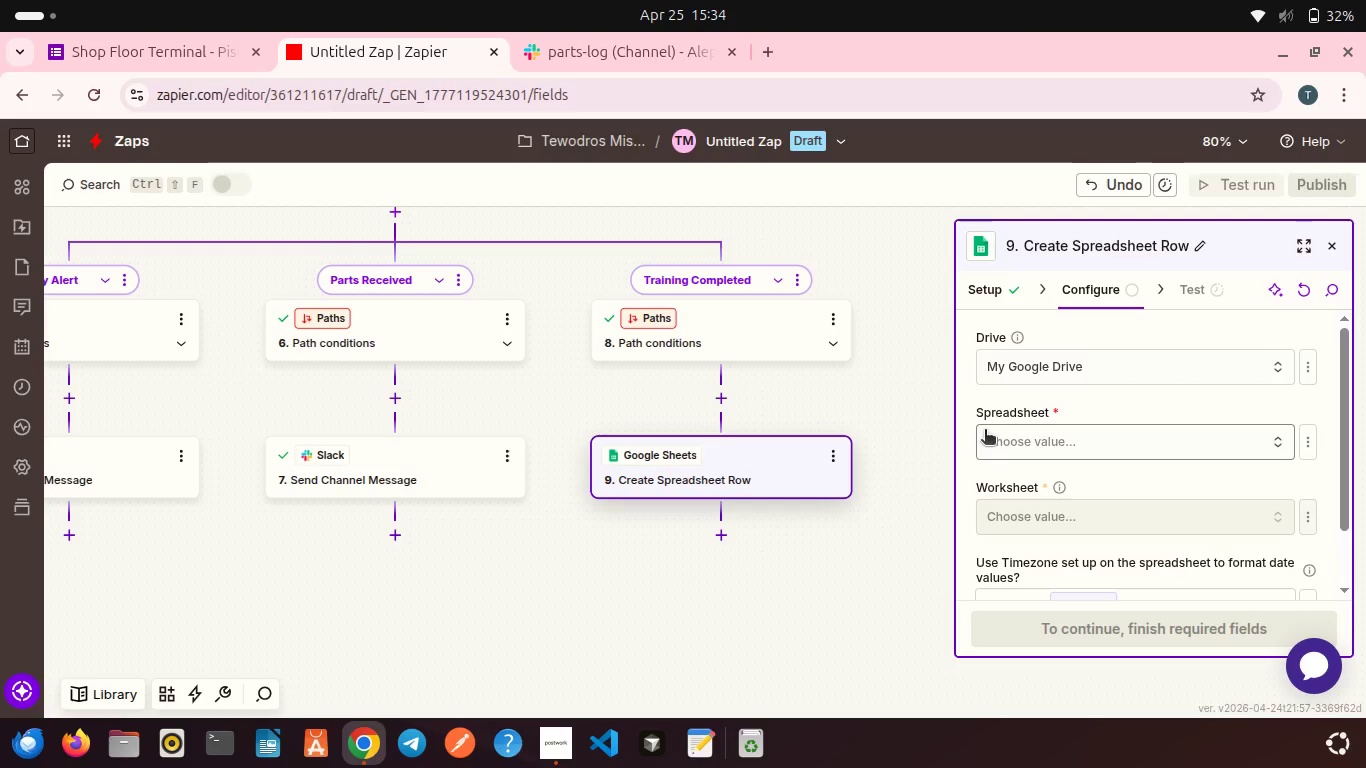 
left_click([1015, 439])
 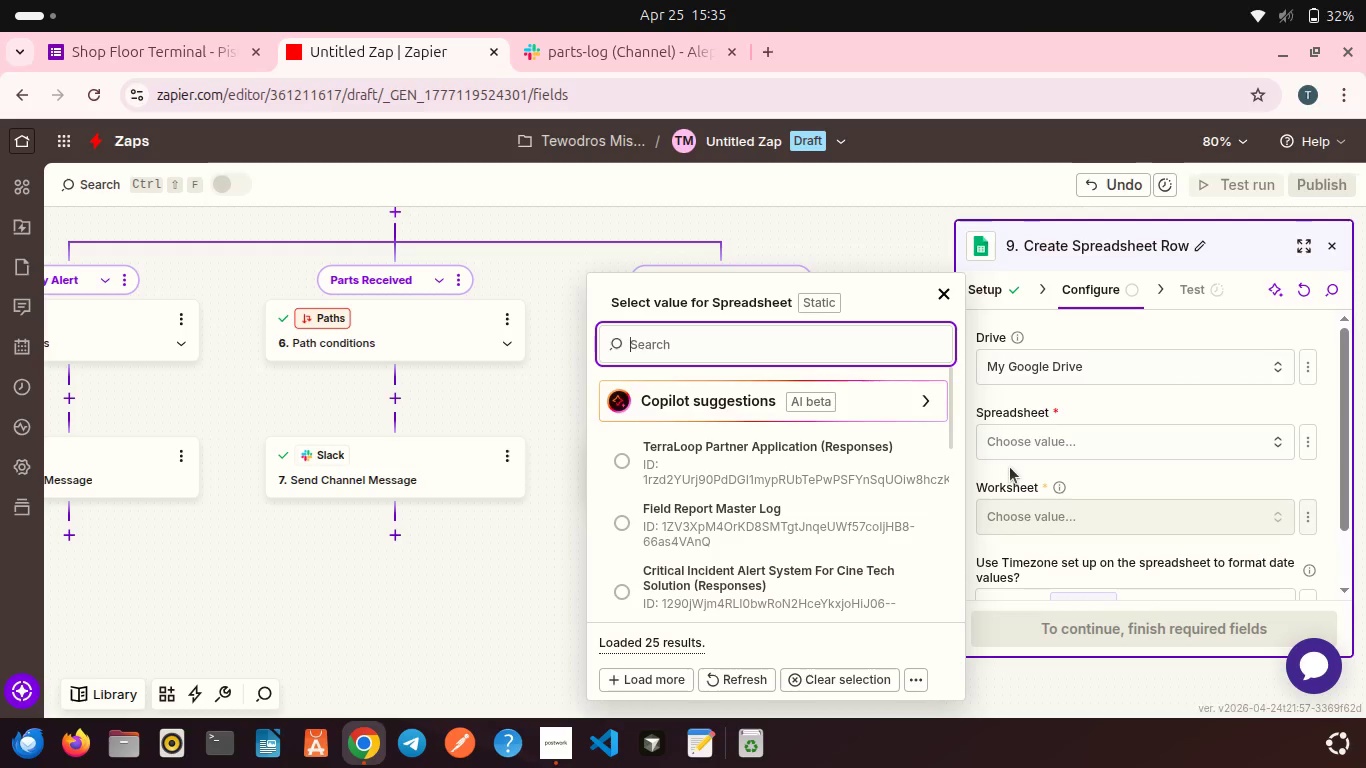 
wait(19.85)
 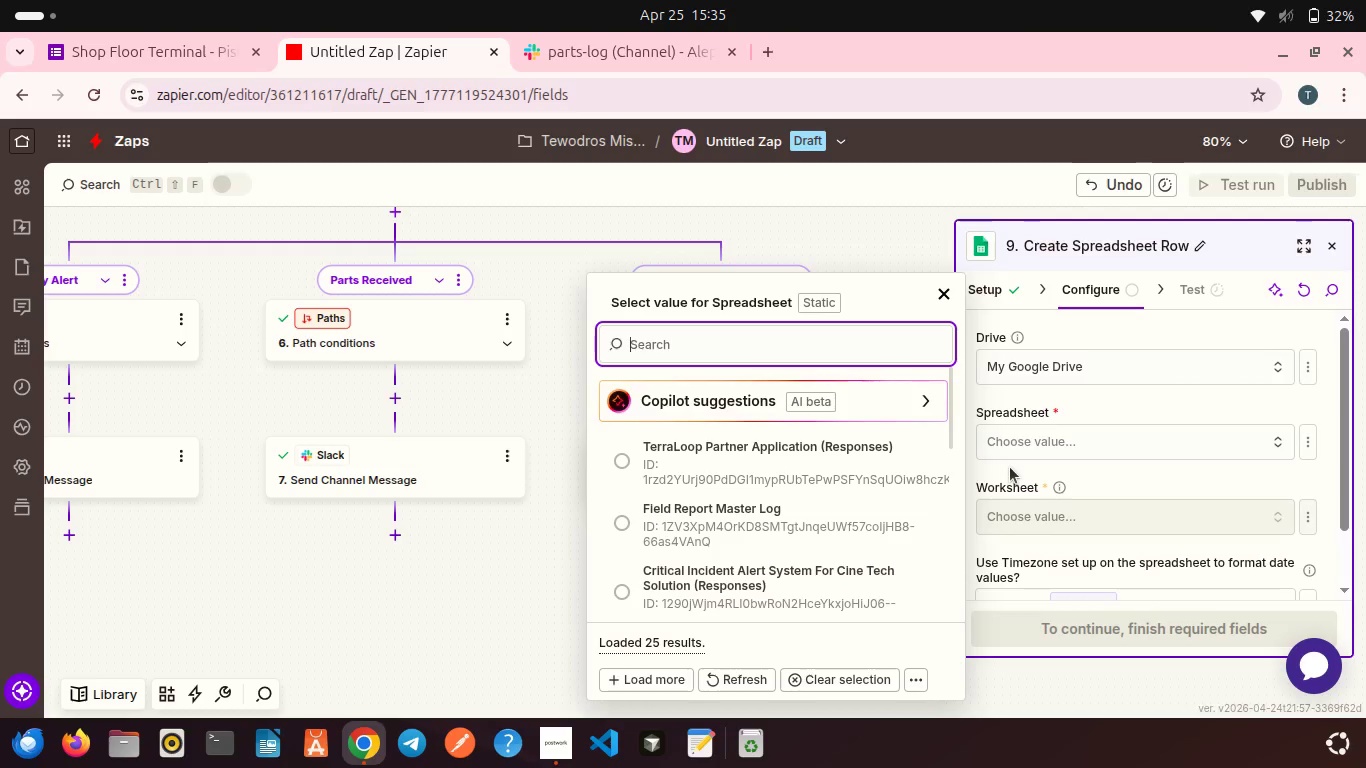 
left_click([1013, 390])
 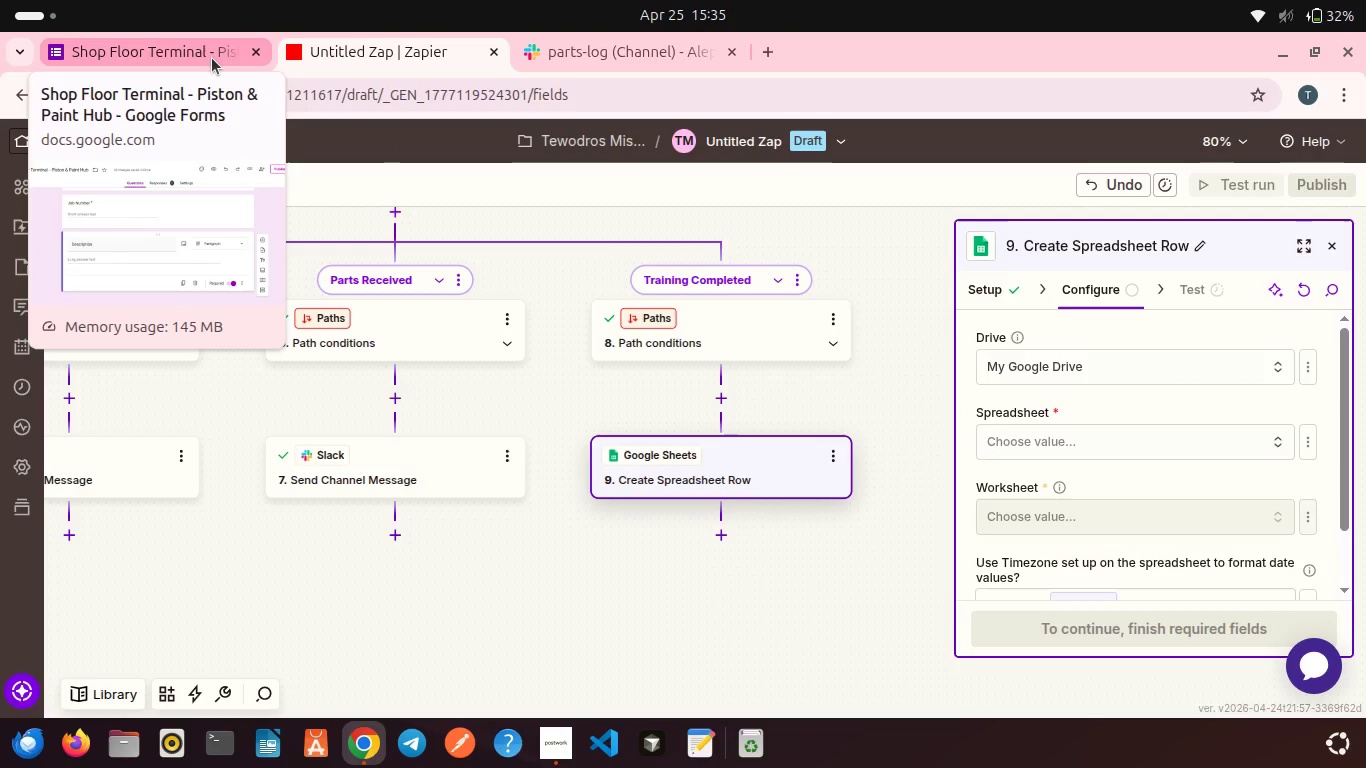 
left_click([207, 57])
 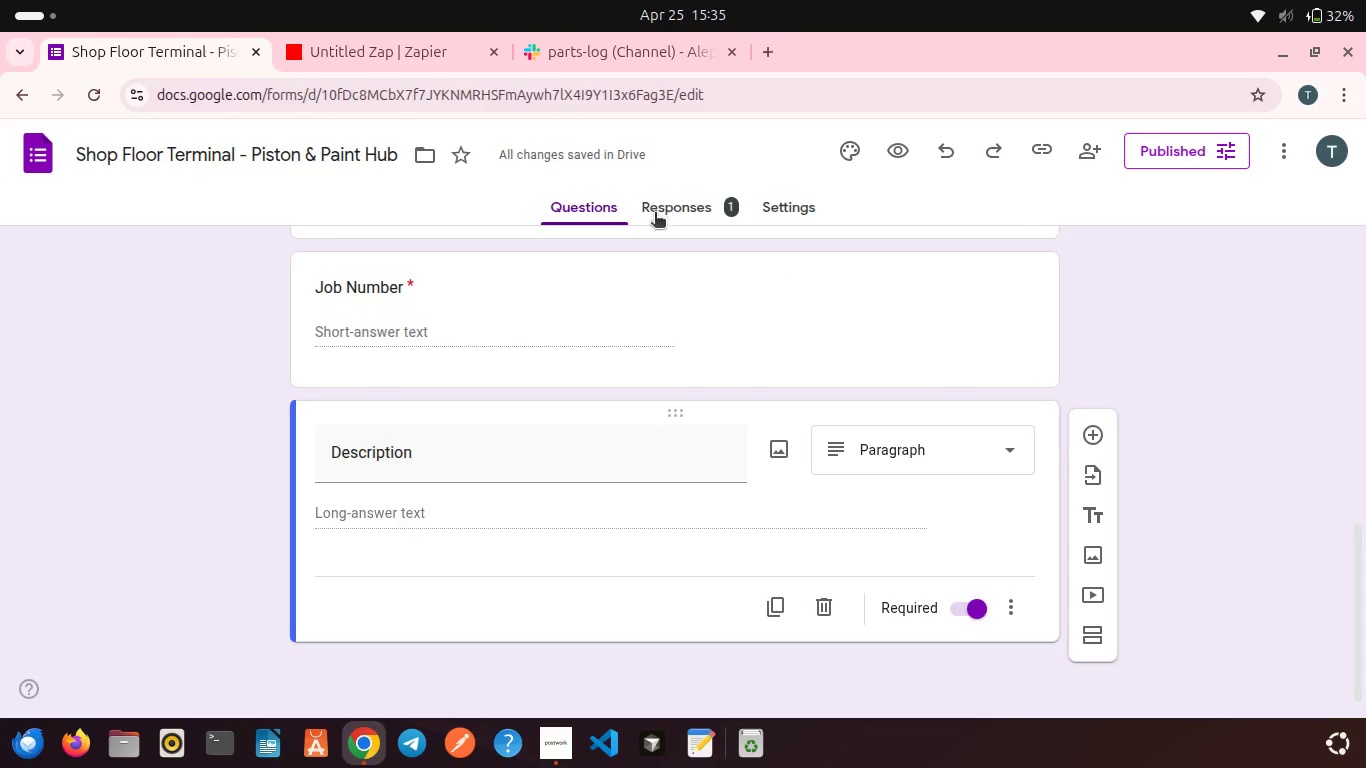 
left_click([655, 214])
 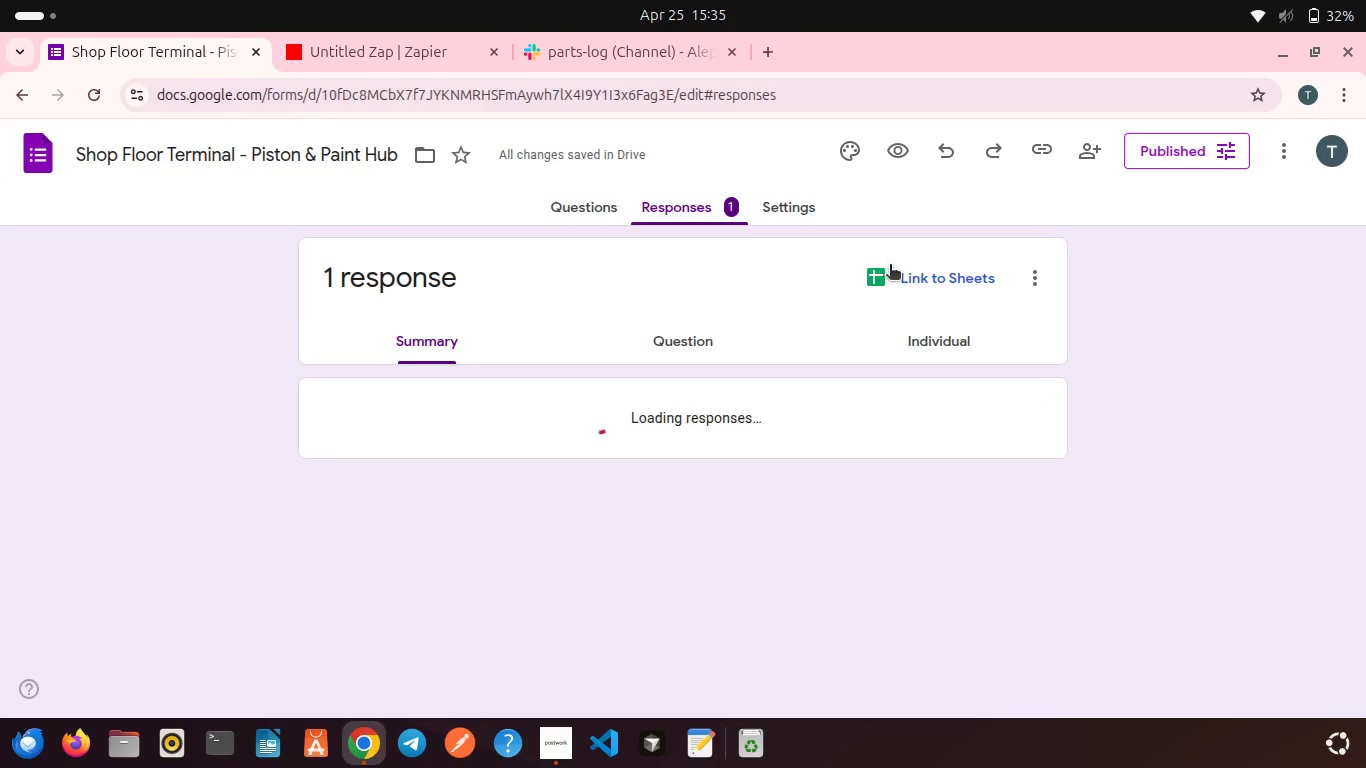 
left_click([908, 275])
 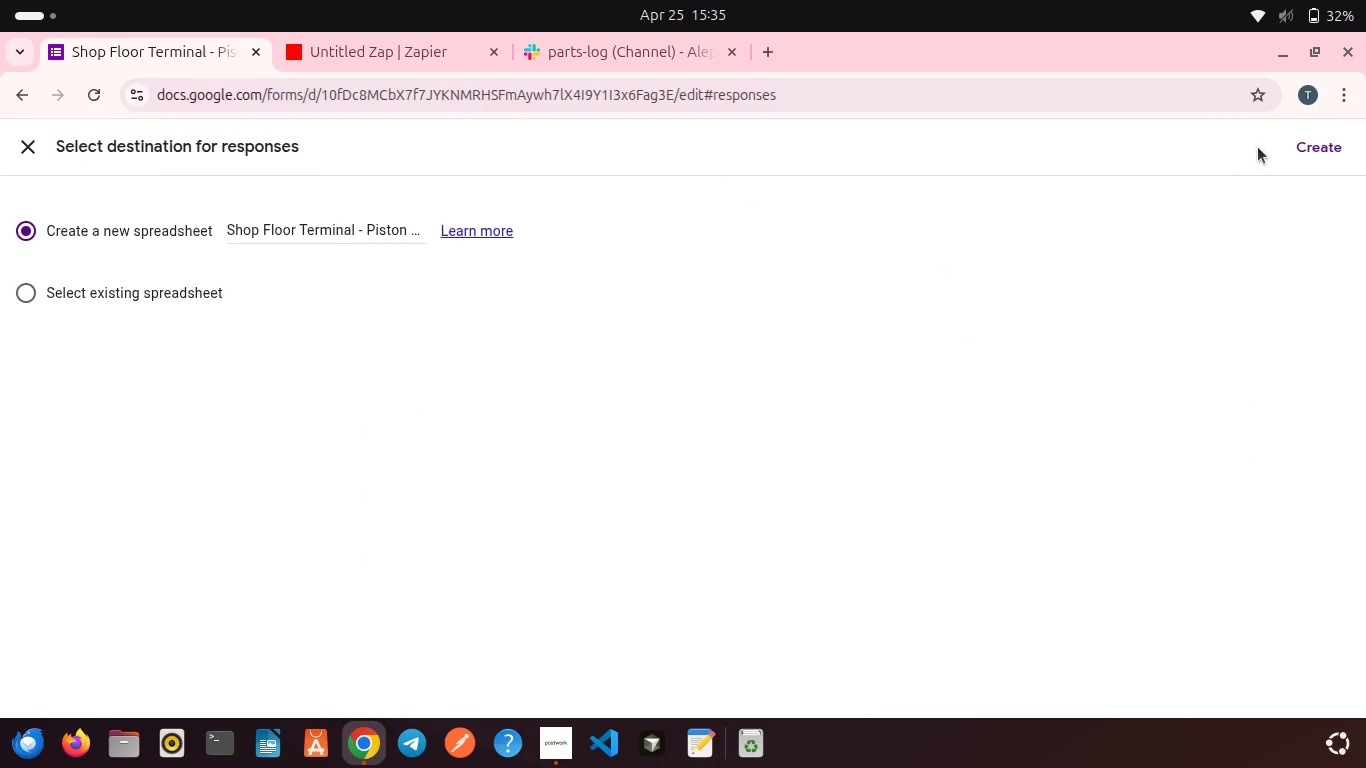 
left_click([1325, 141])
 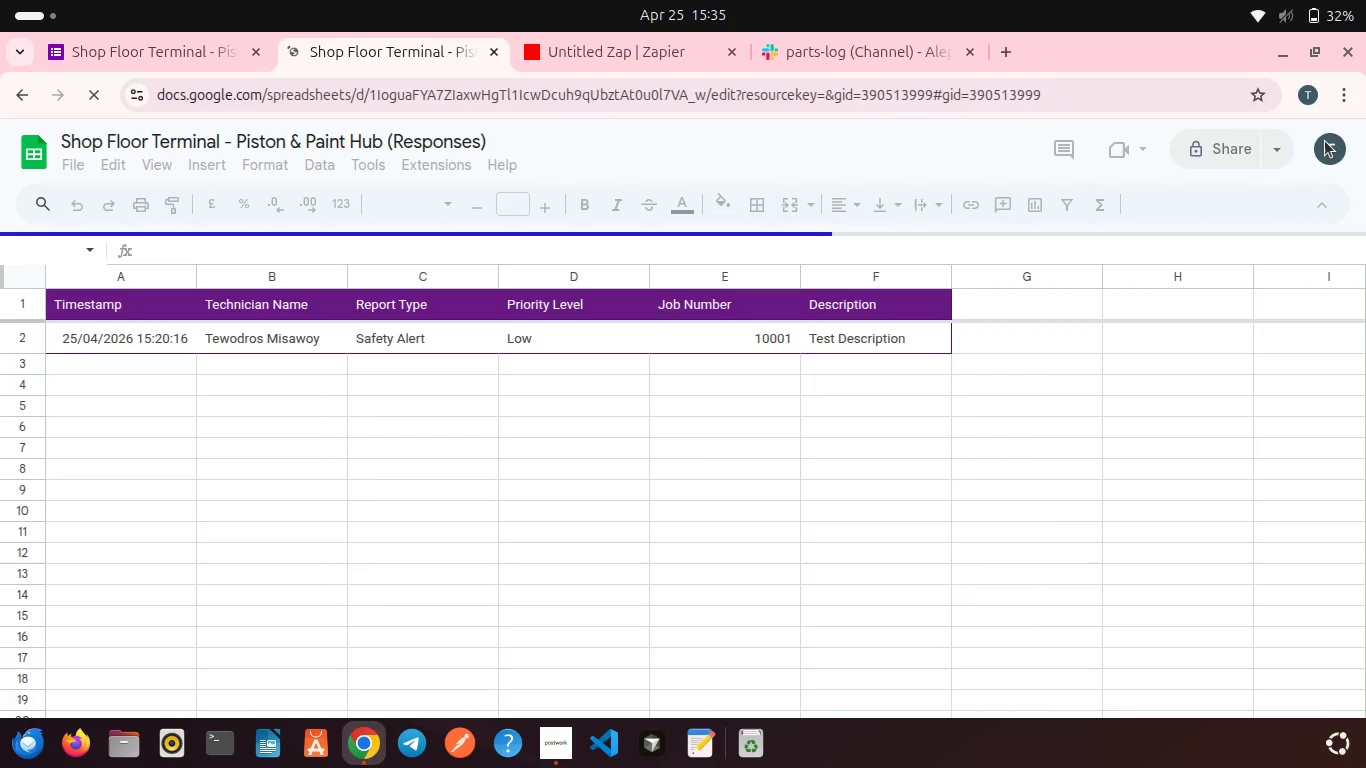 
wait(13.38)
 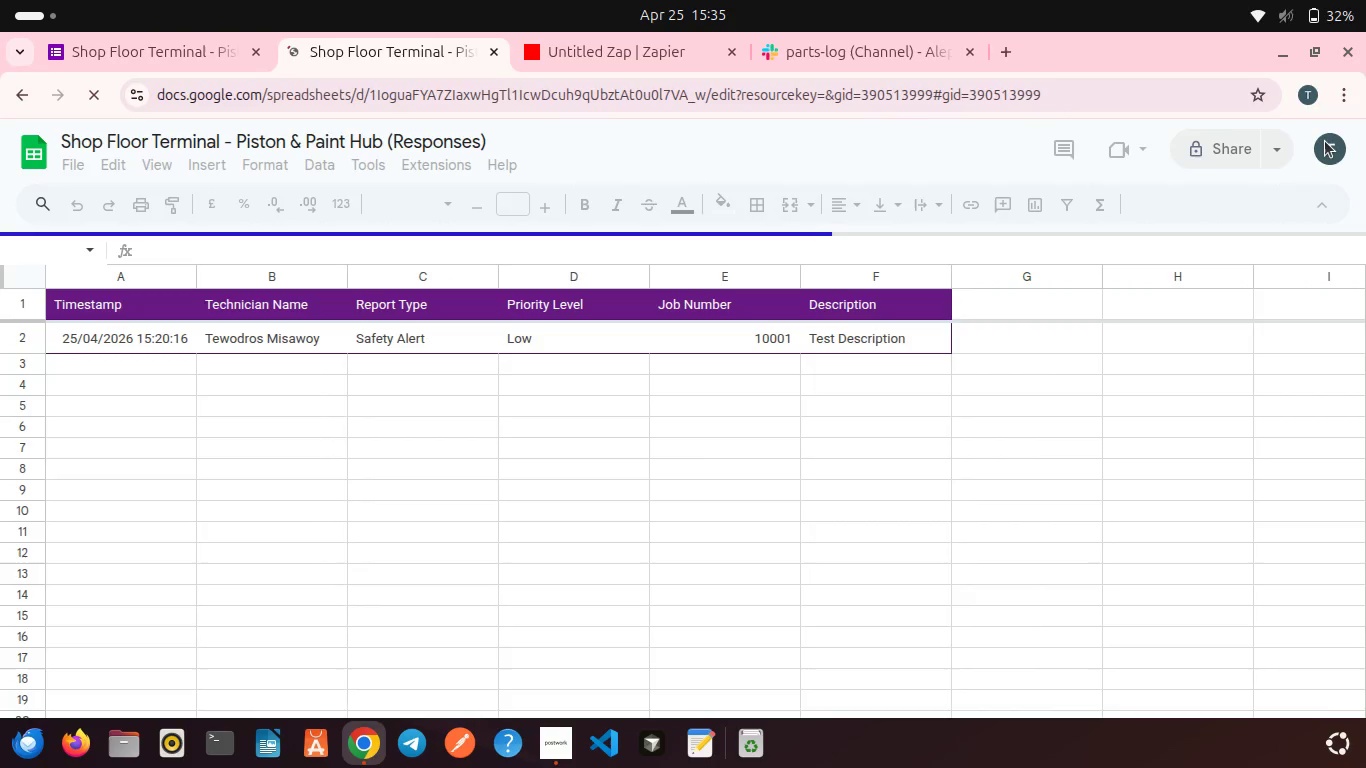 
left_click([62, 699])
 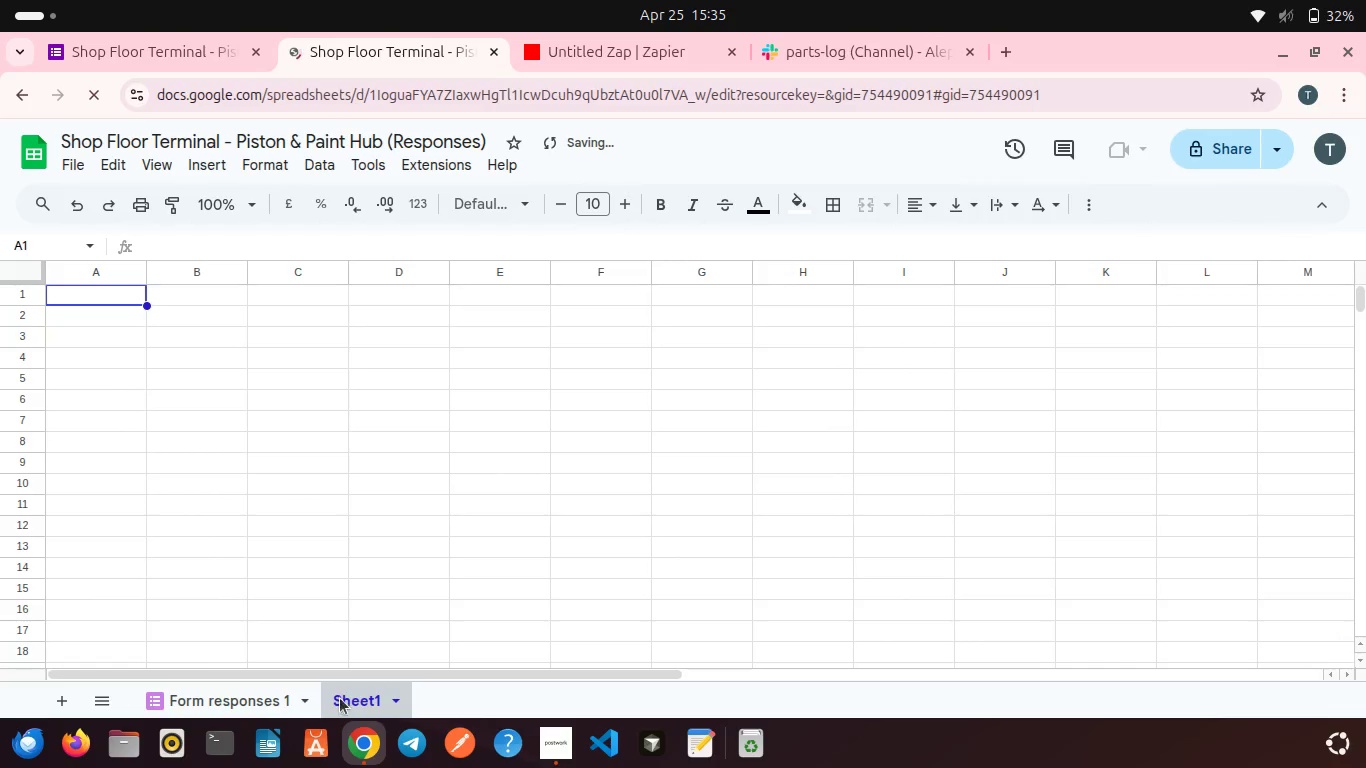 
right_click([343, 692])
 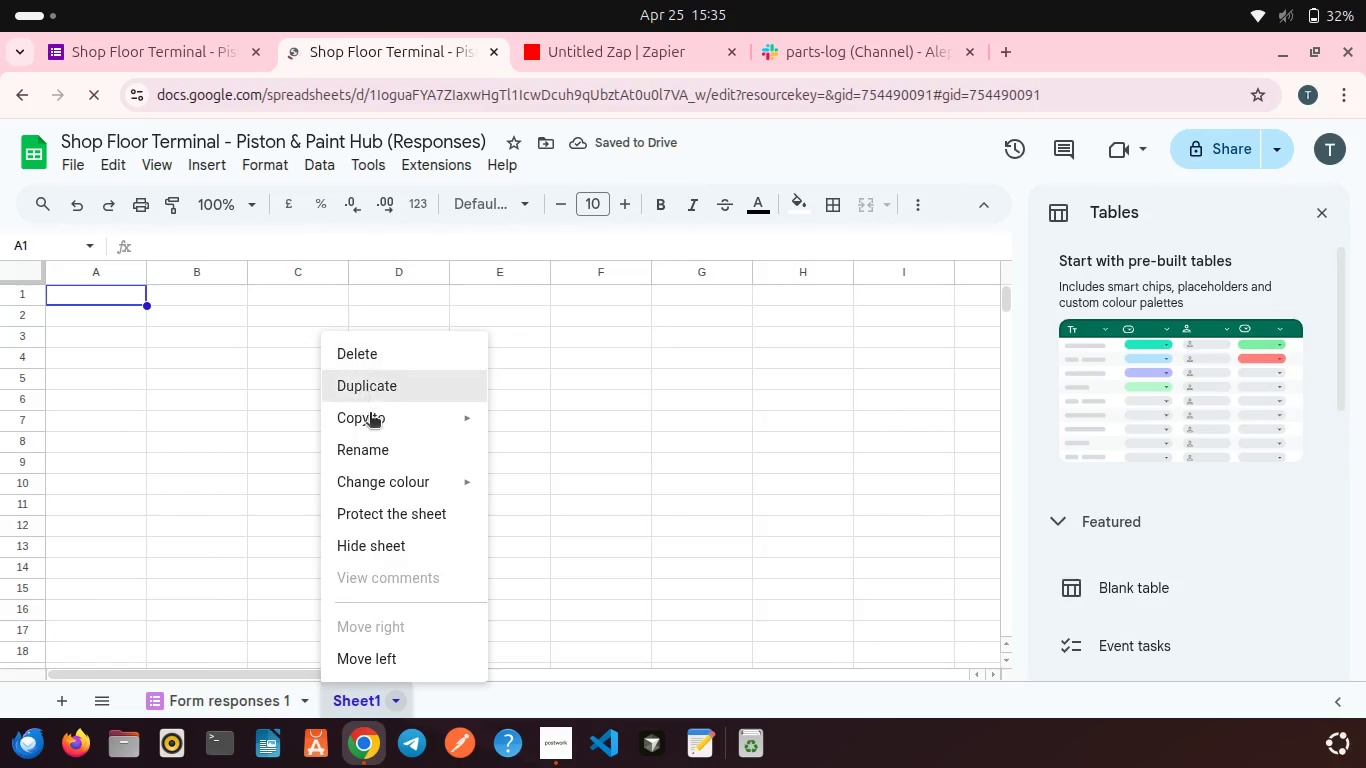 
left_click([372, 449])
 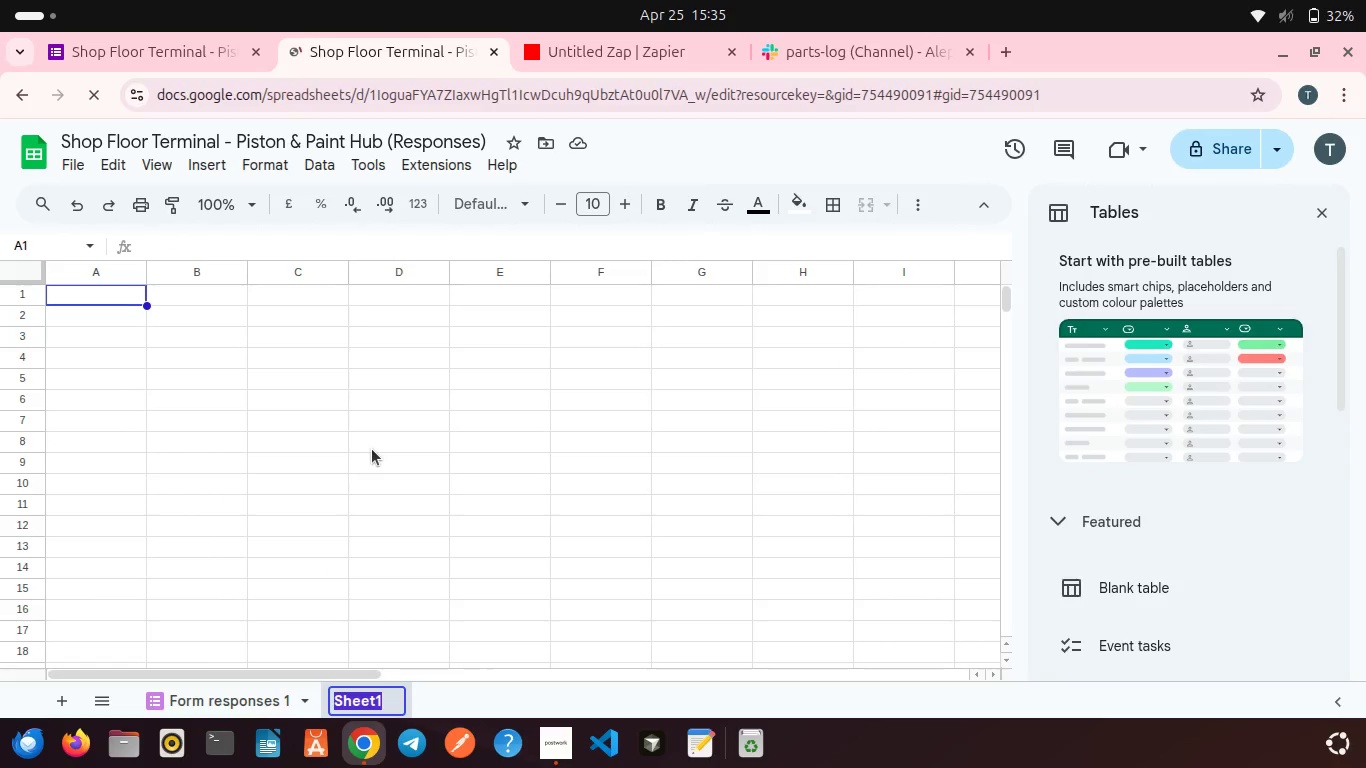 
type(Staff Development)
 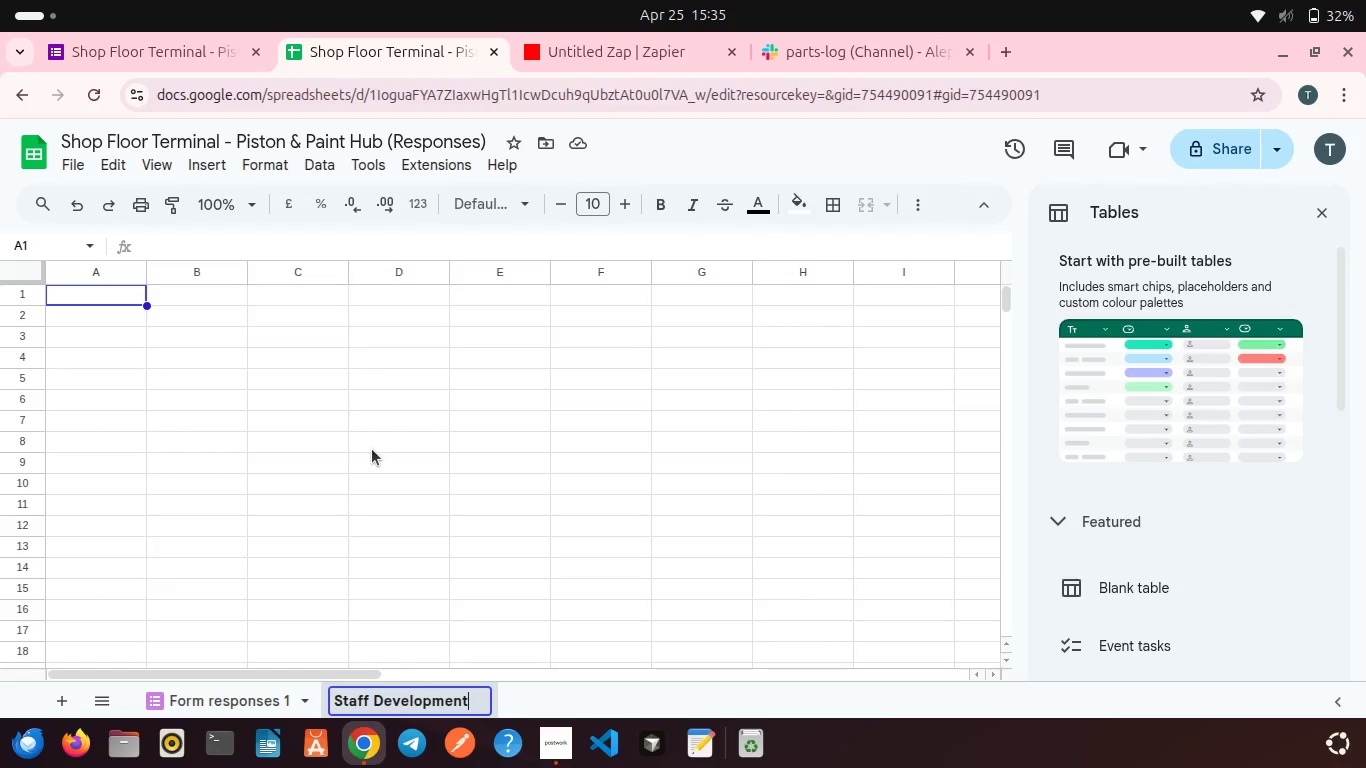 
key(Enter)
 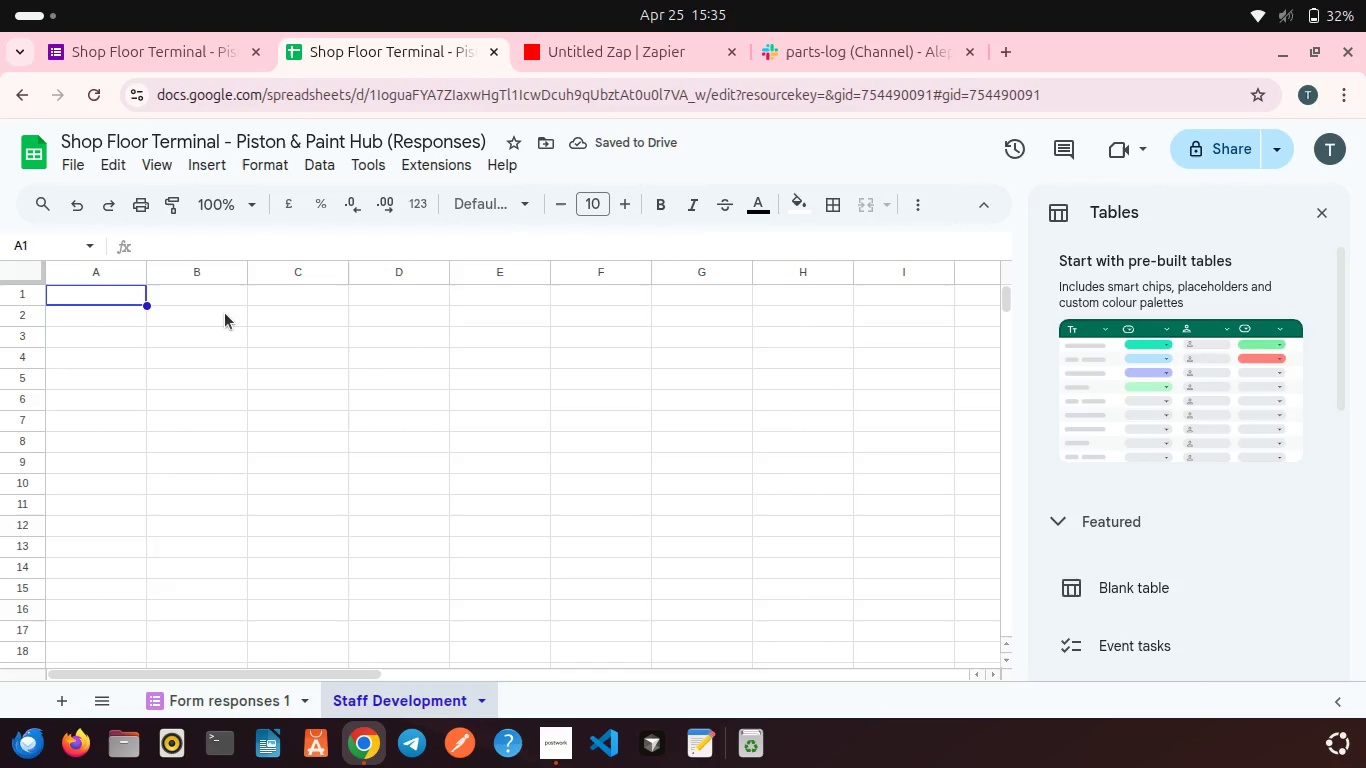 
double_click([107, 300])
 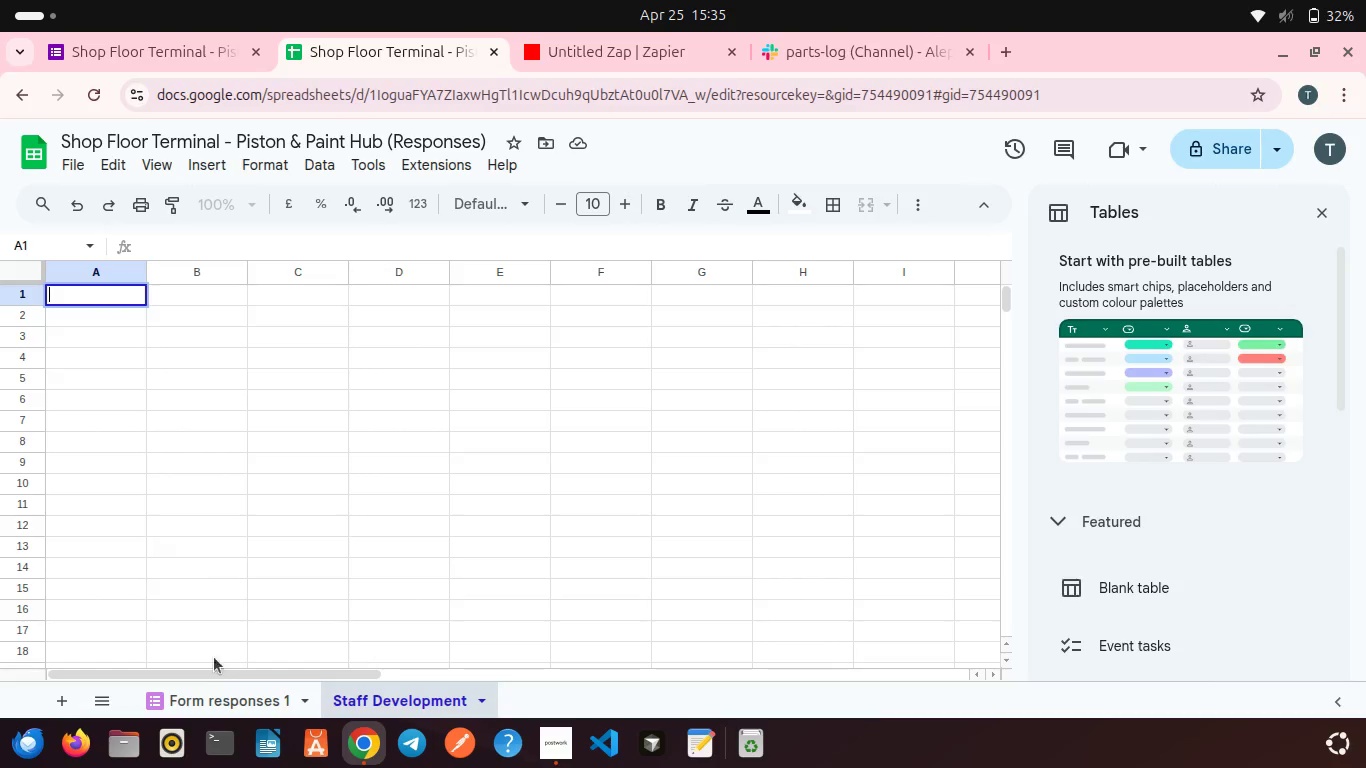 
left_click([229, 699])
 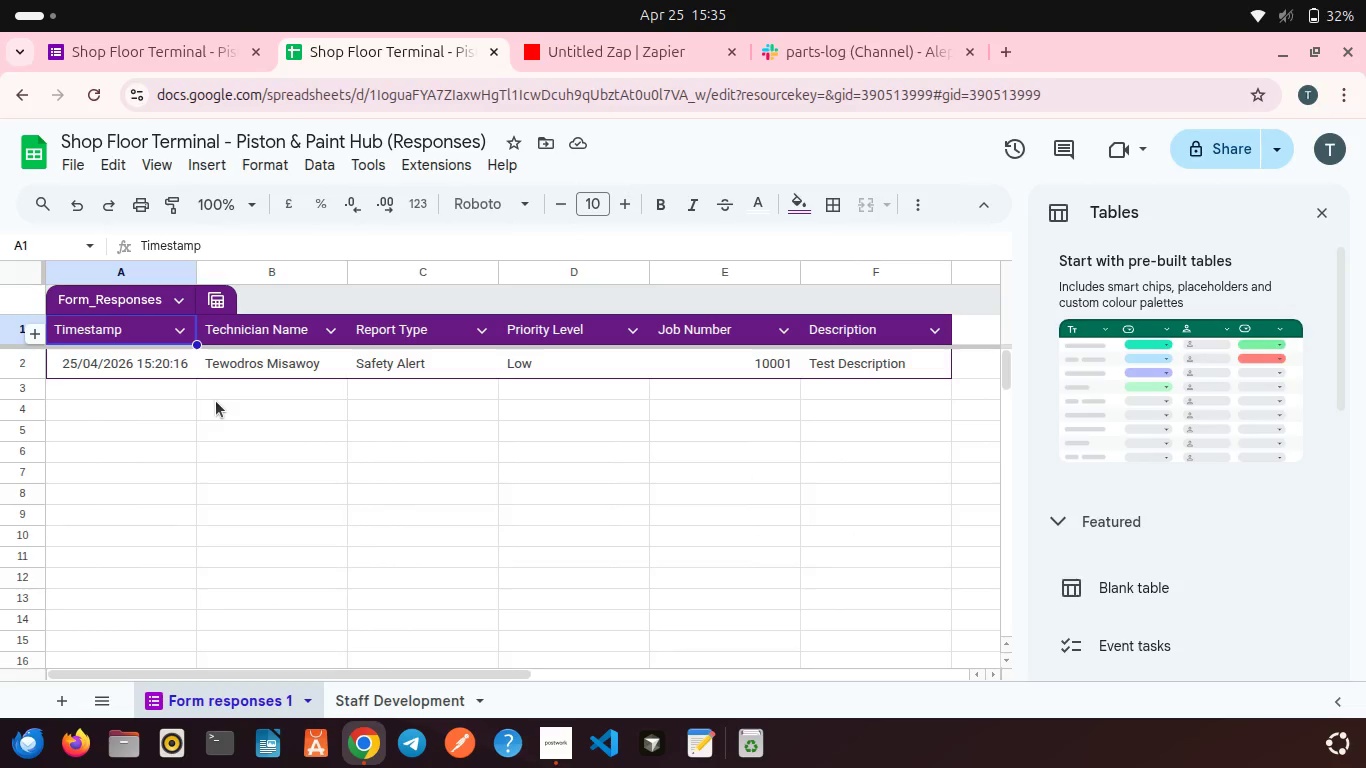 
left_click_drag(start_coordinate=[179, 394], to_coordinate=[56, 302])
 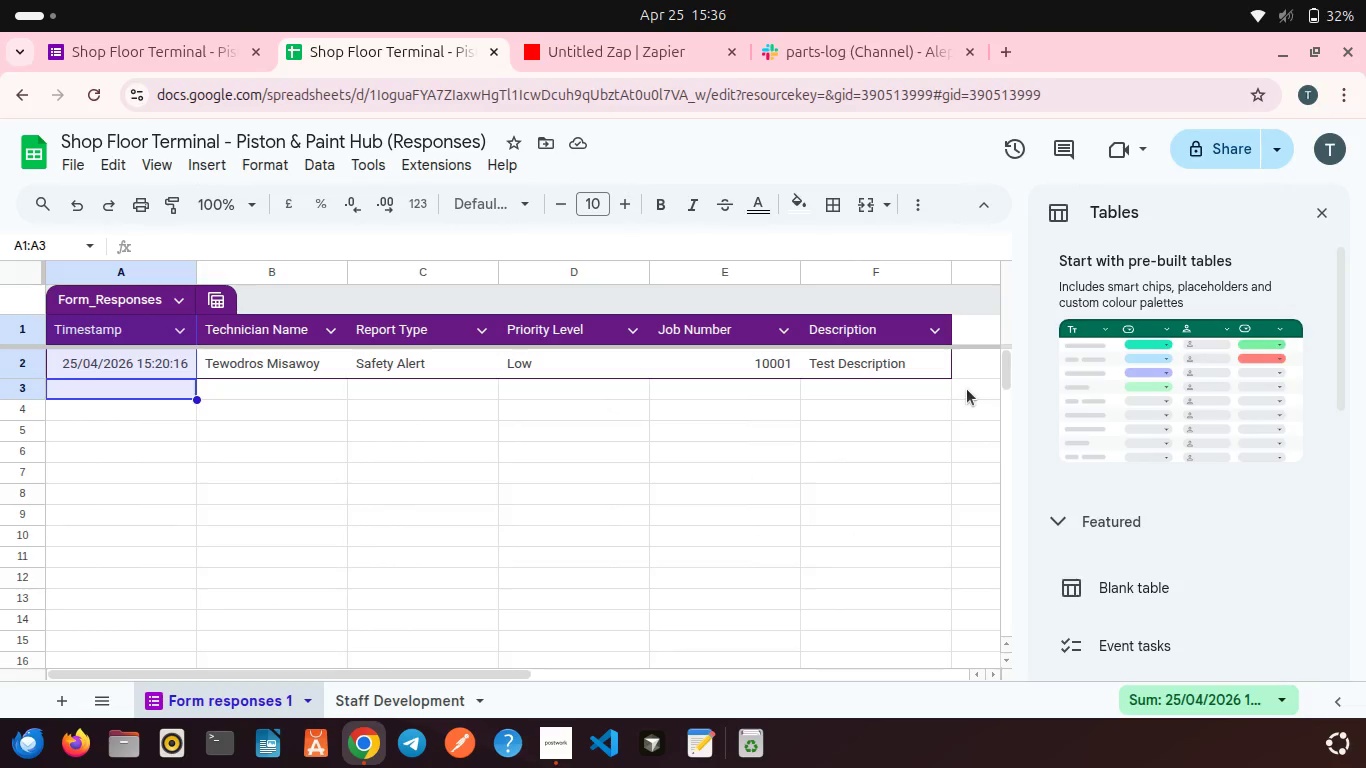 
left_click_drag(start_coordinate=[948, 384], to_coordinate=[37, 278])
 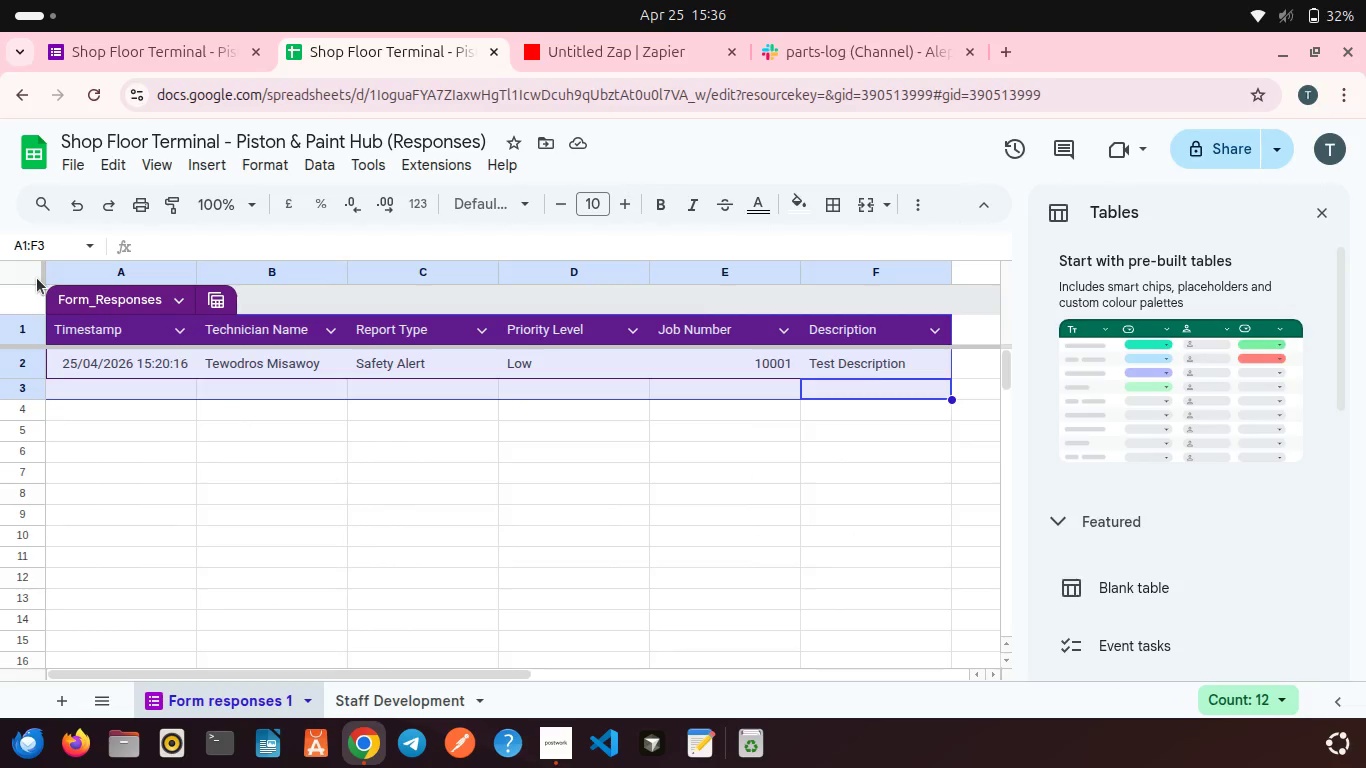 
key(Control+C)
 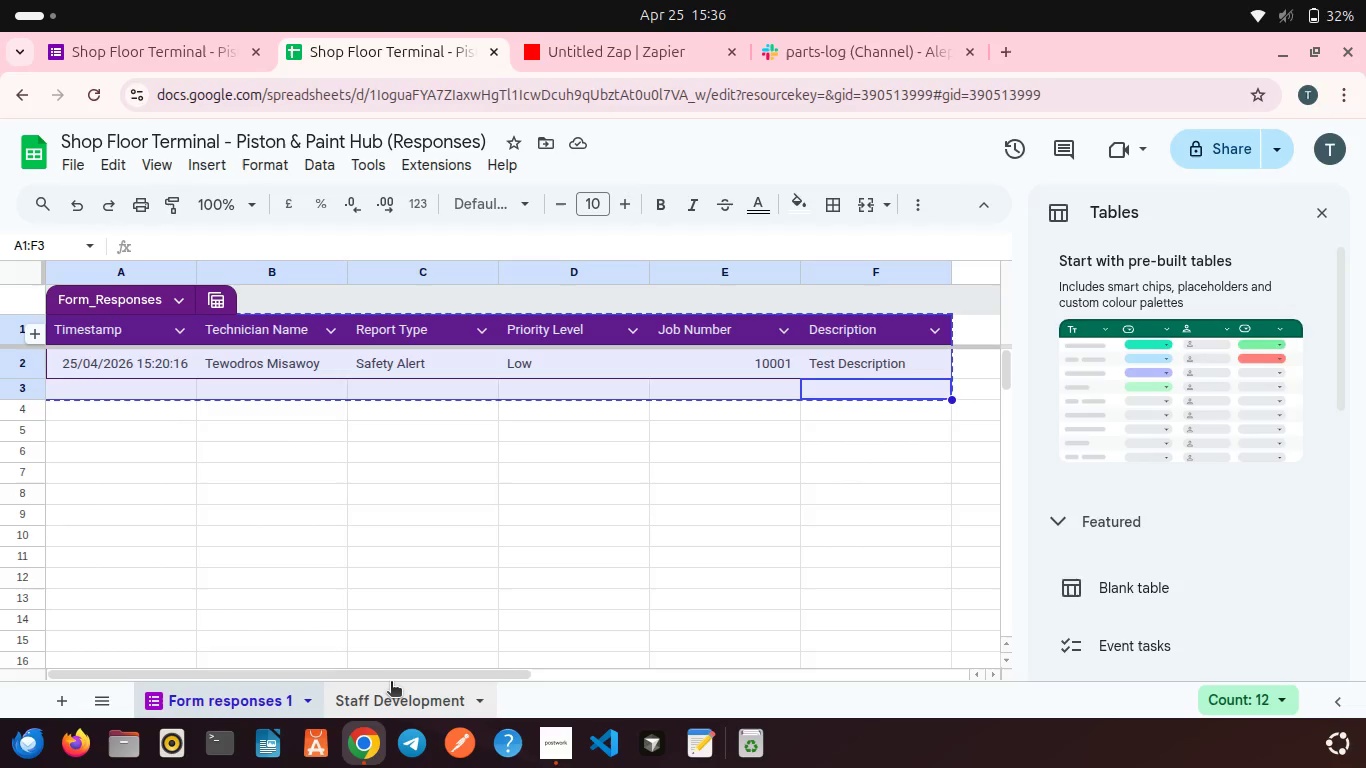 
left_click([391, 683])
 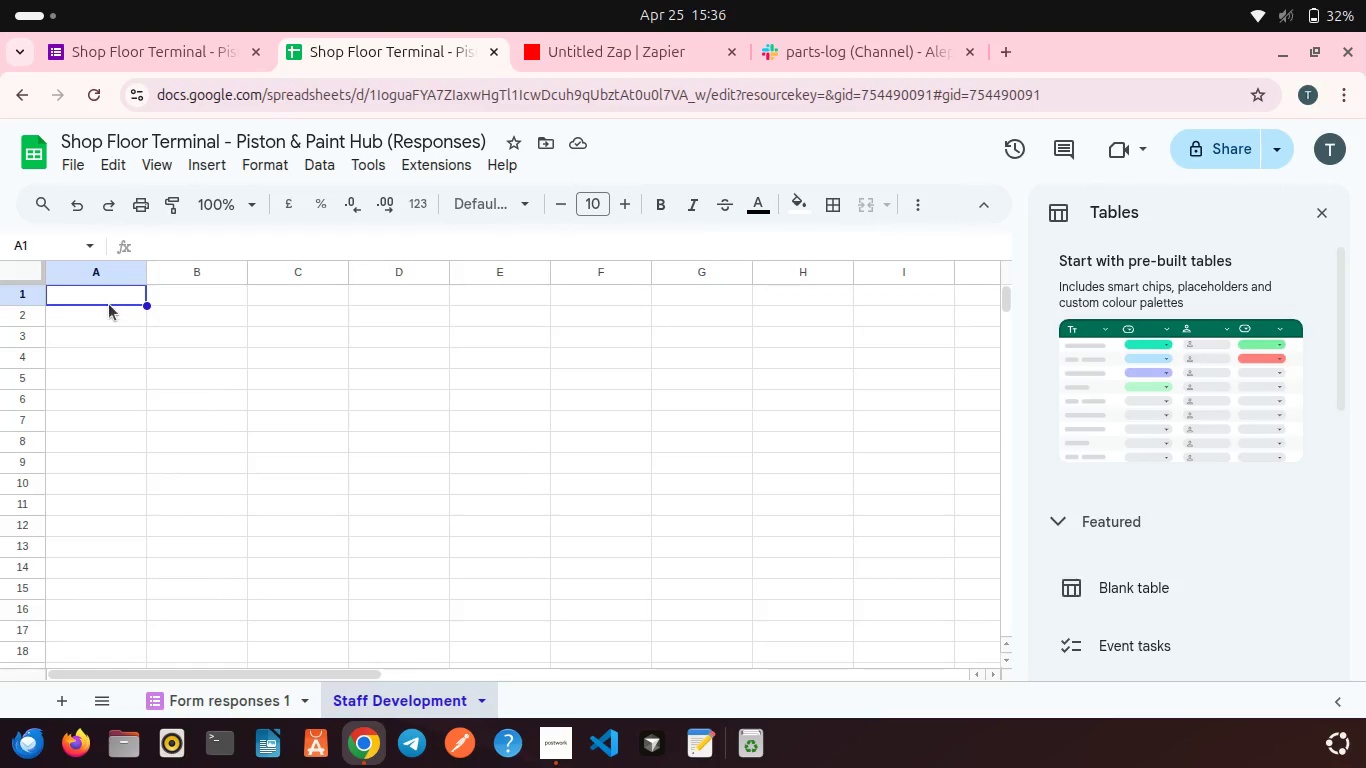 
left_click([107, 302])
 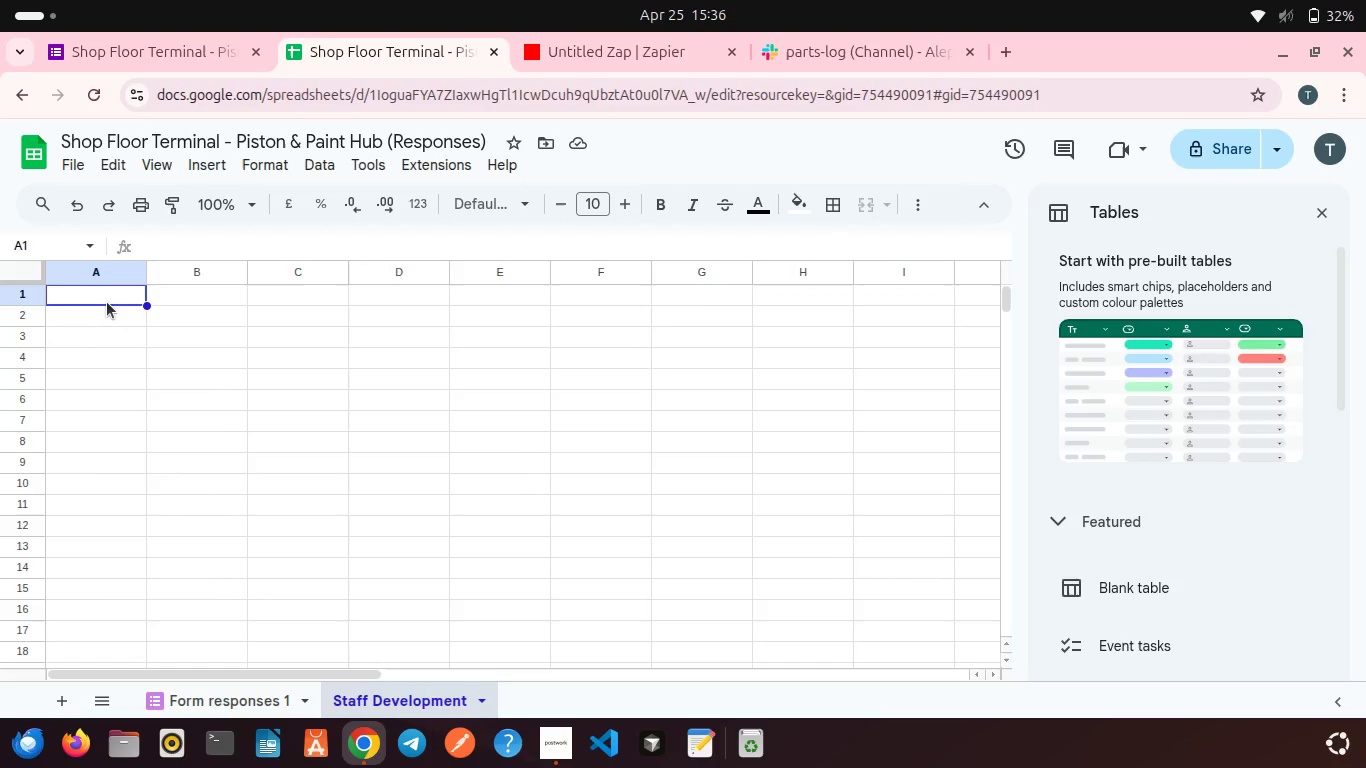 
key(Control+V)
 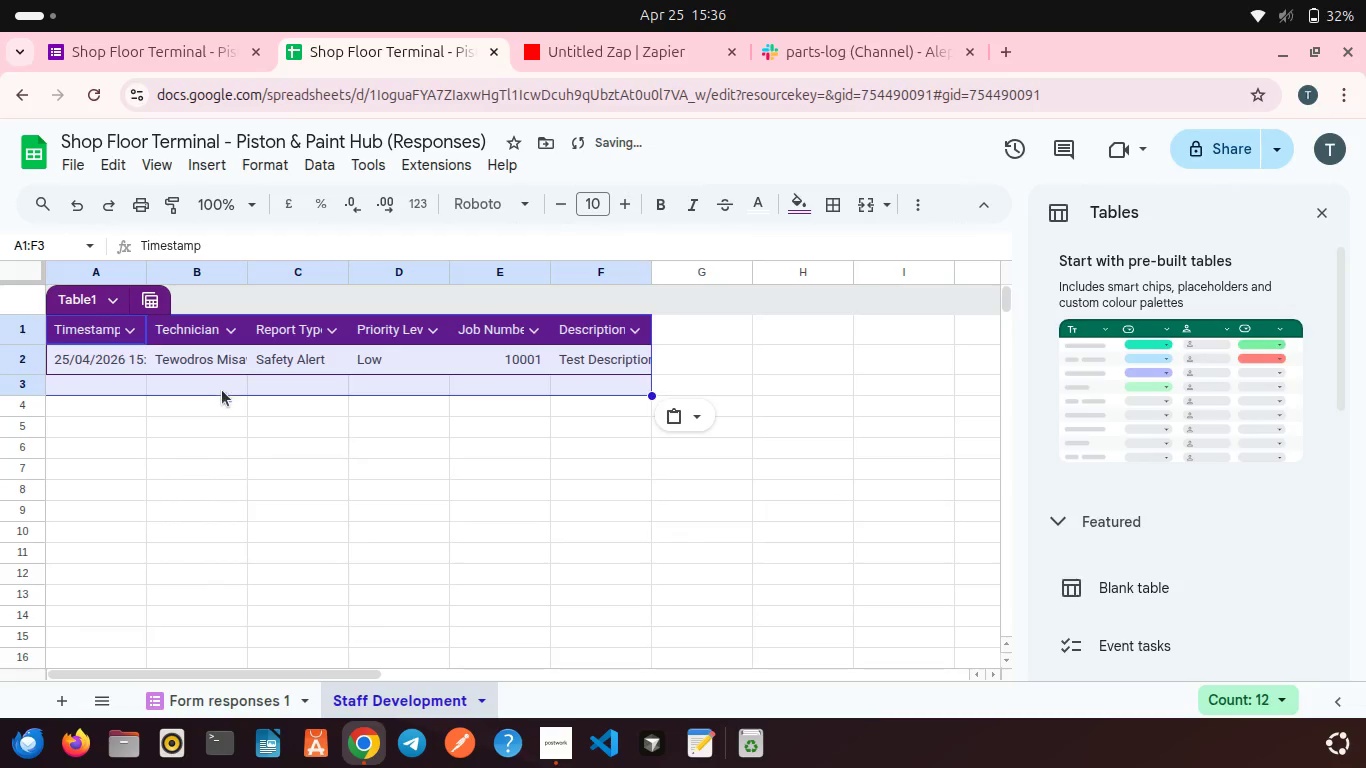 
left_click([204, 397])
 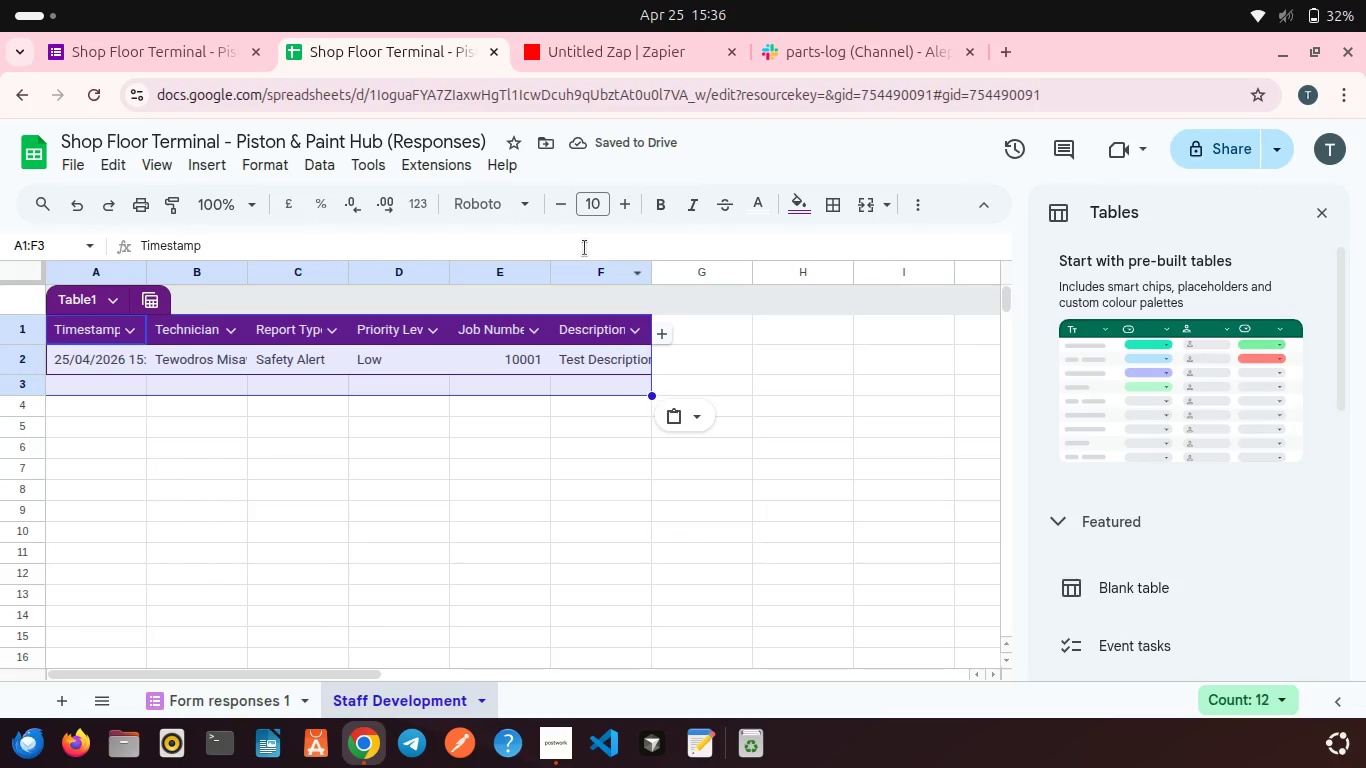 
left_click([587, 278])
 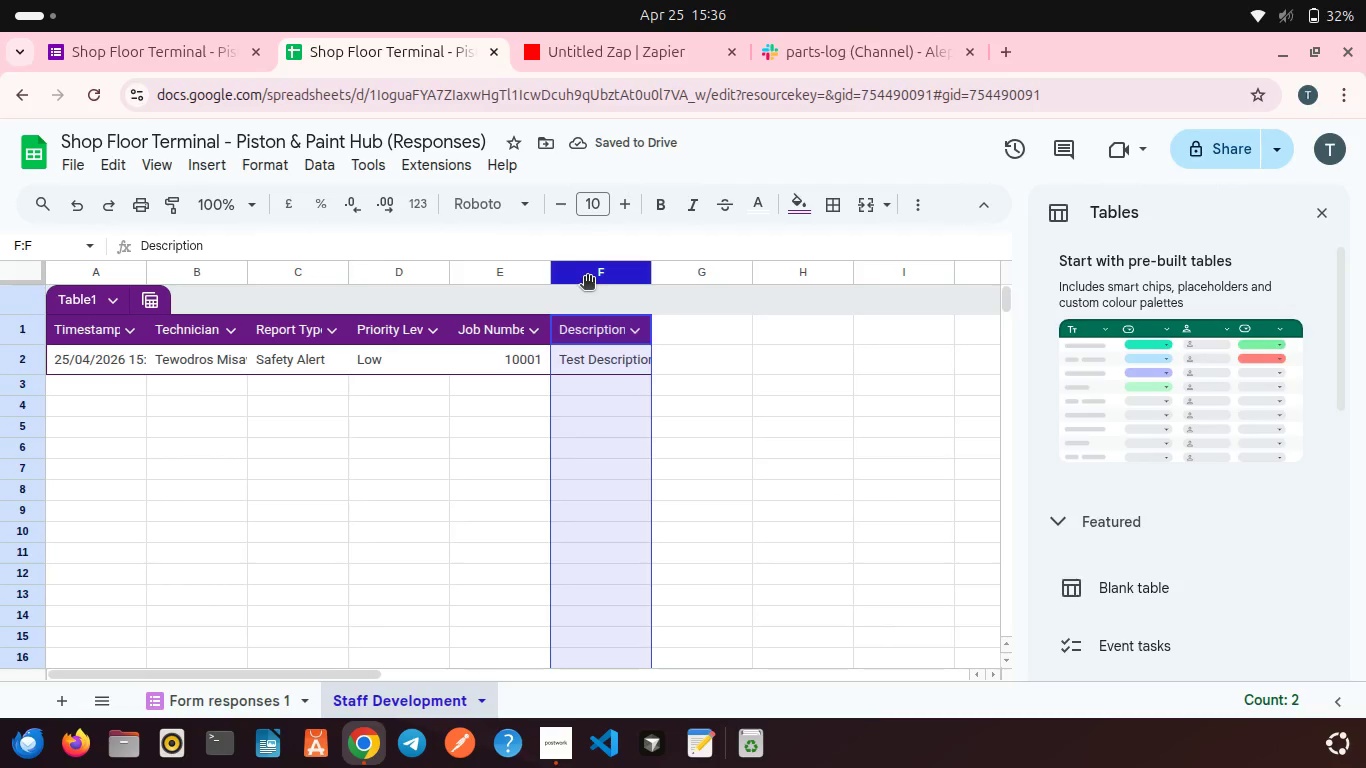 
right_click([587, 278])
 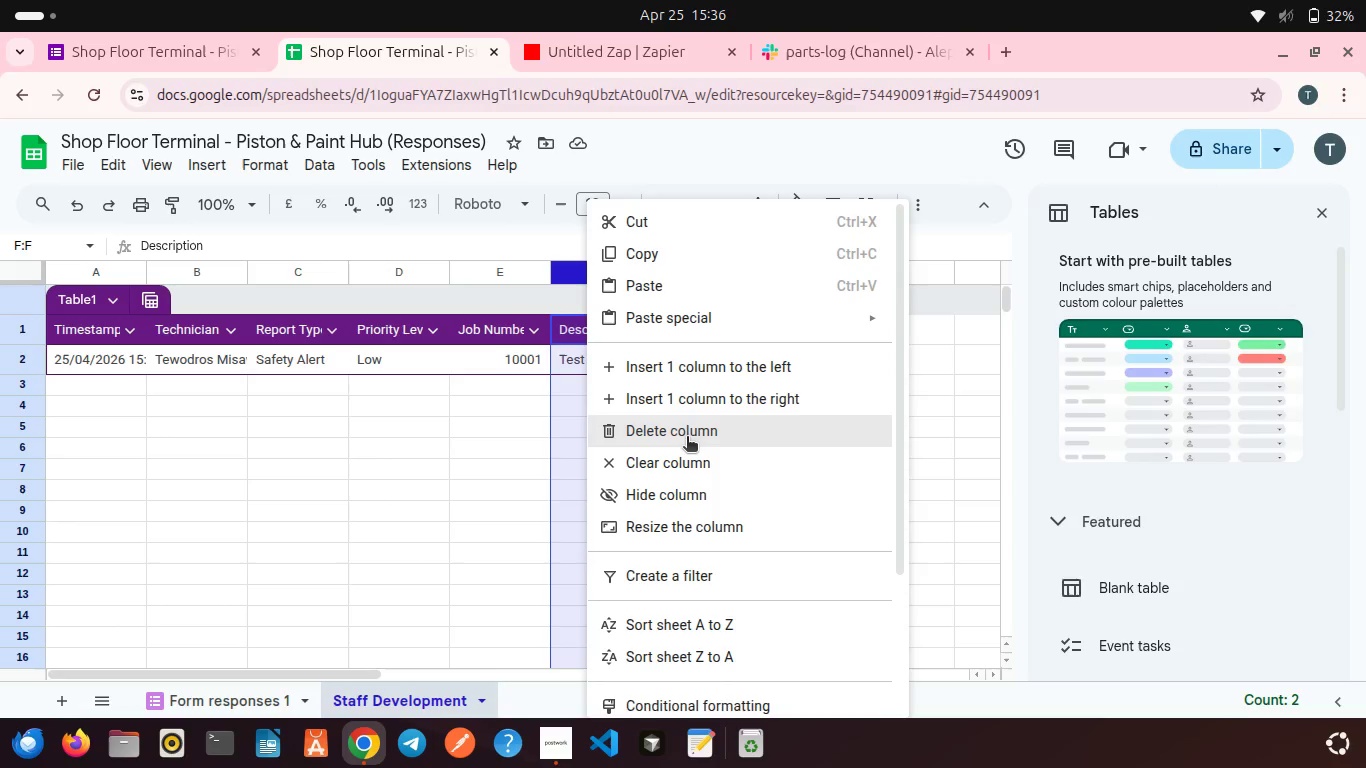 
left_click([674, 431])
 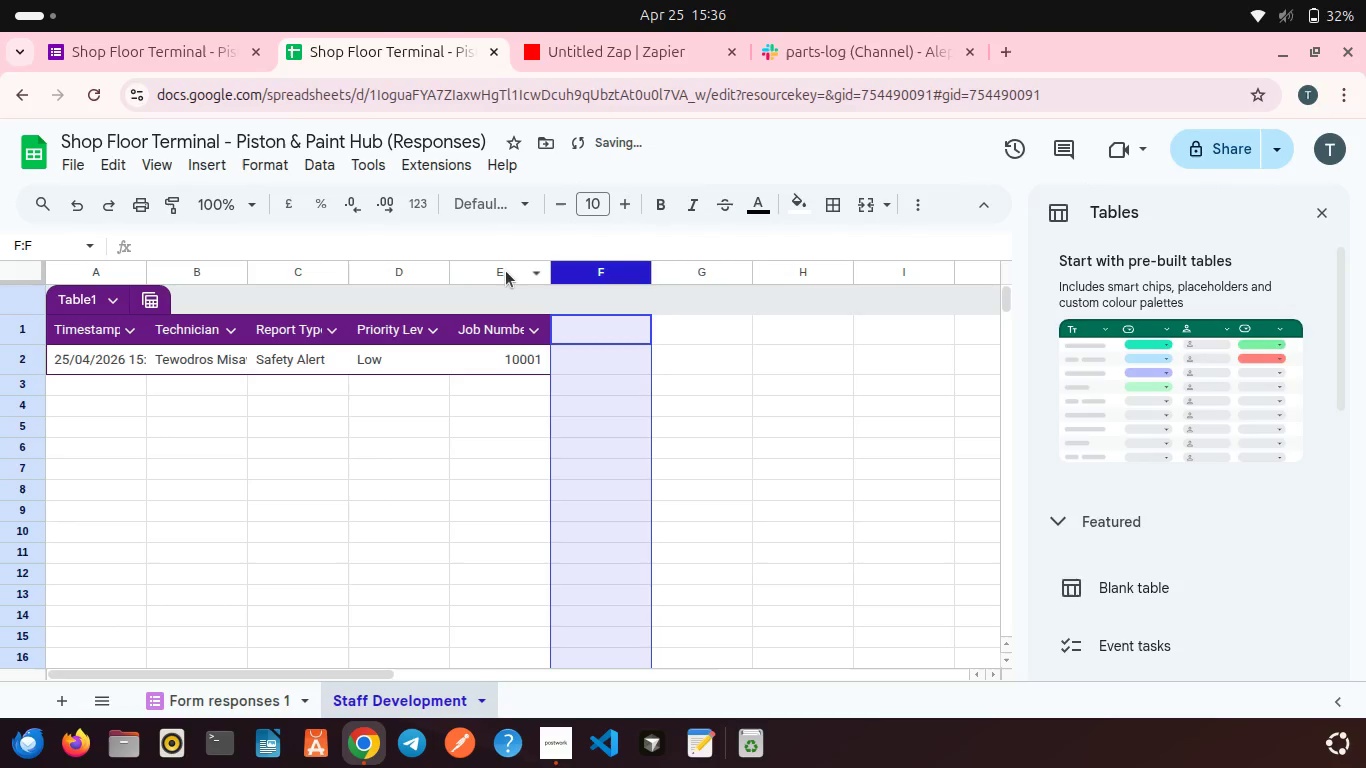 
left_click([500, 269])
 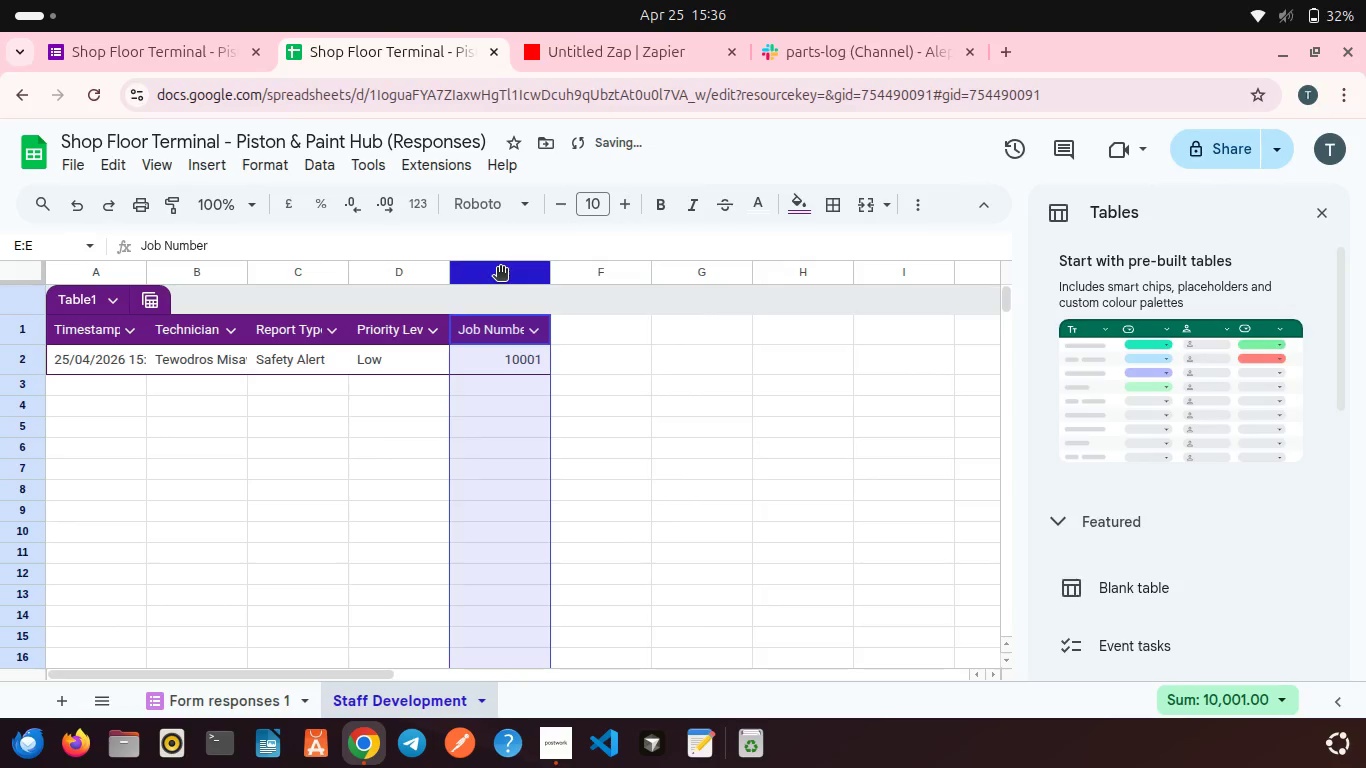 
right_click([500, 269])
 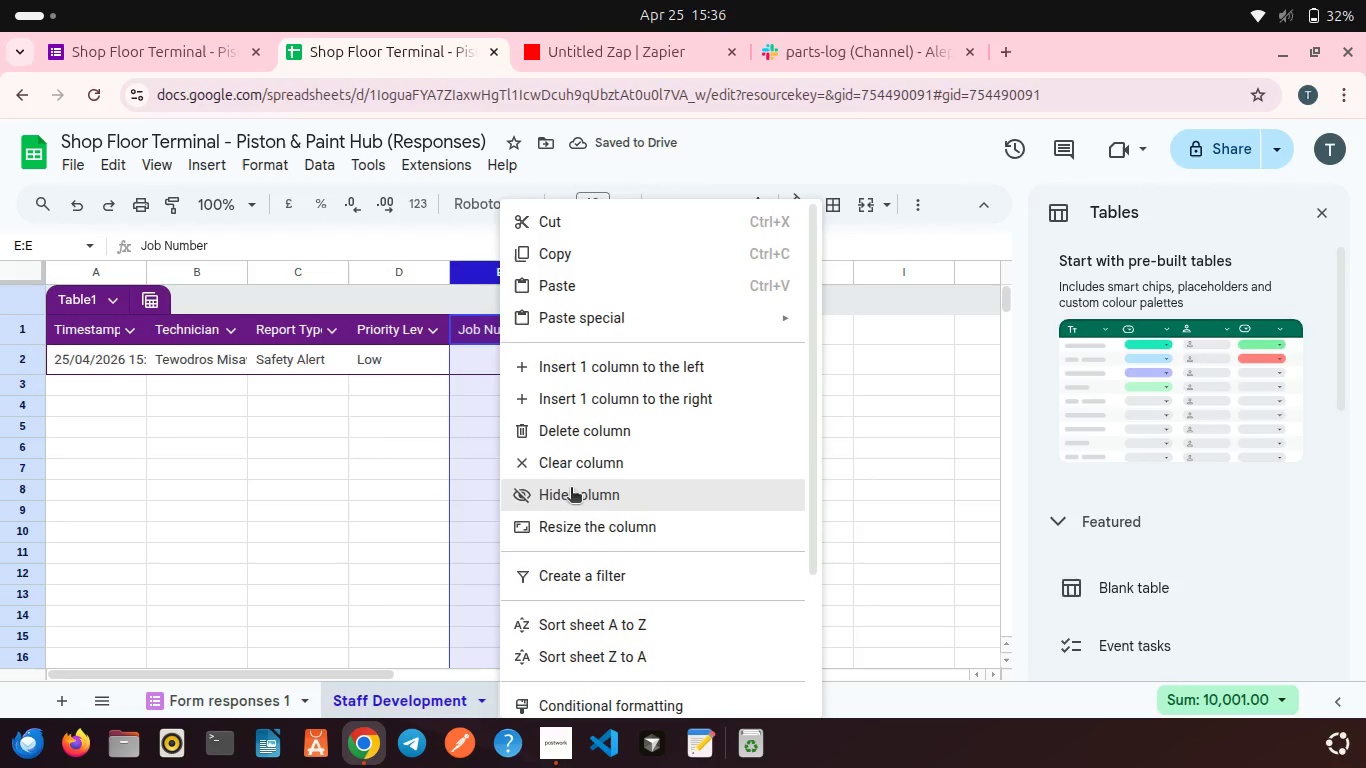 
left_click([562, 438])
 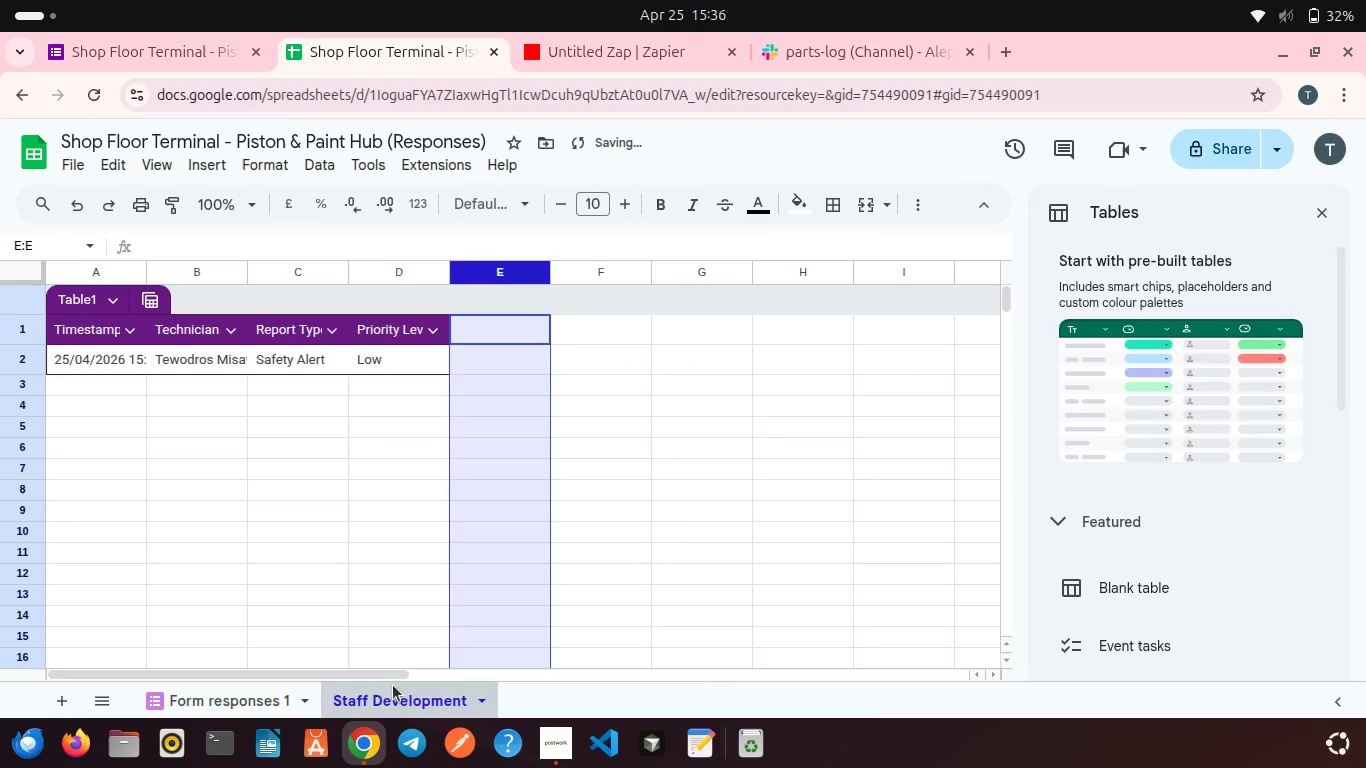 
double_click([393, 697])
 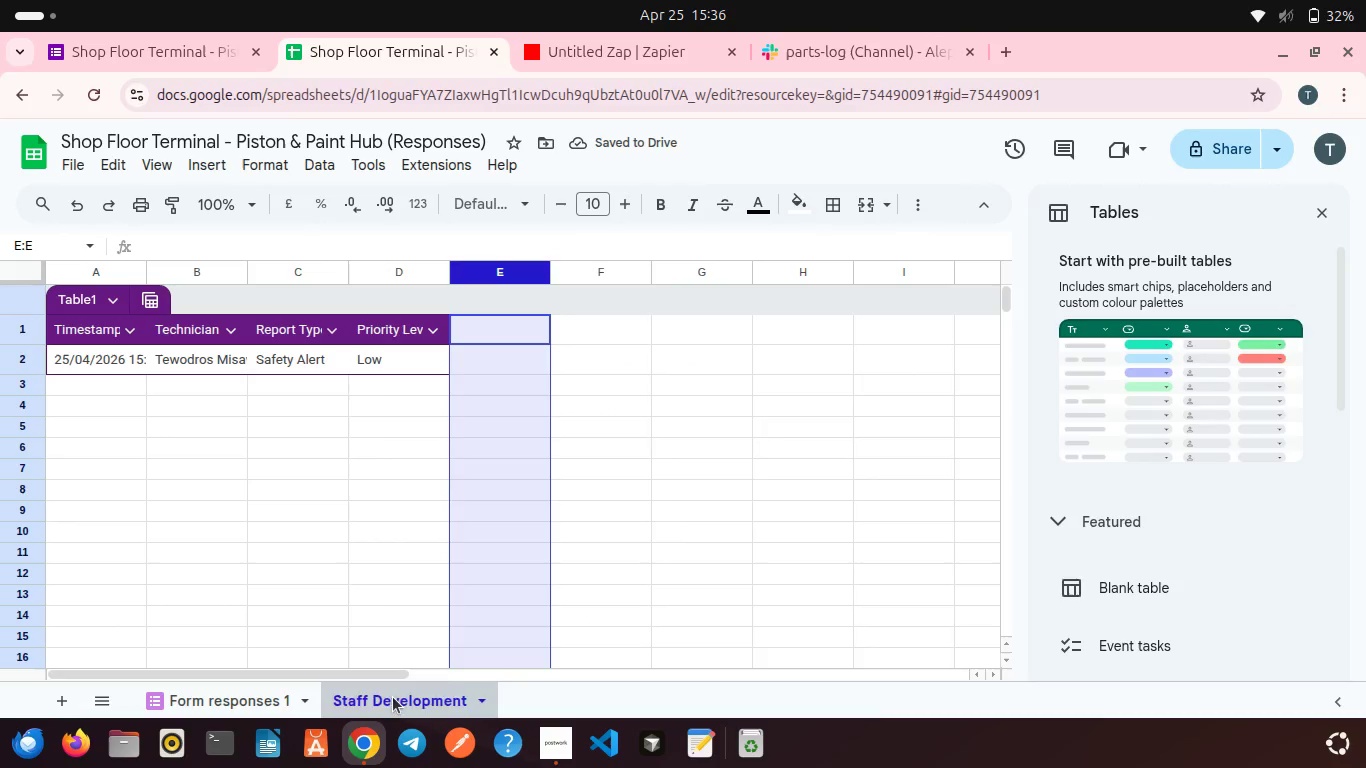 
triple_click([393, 697])
 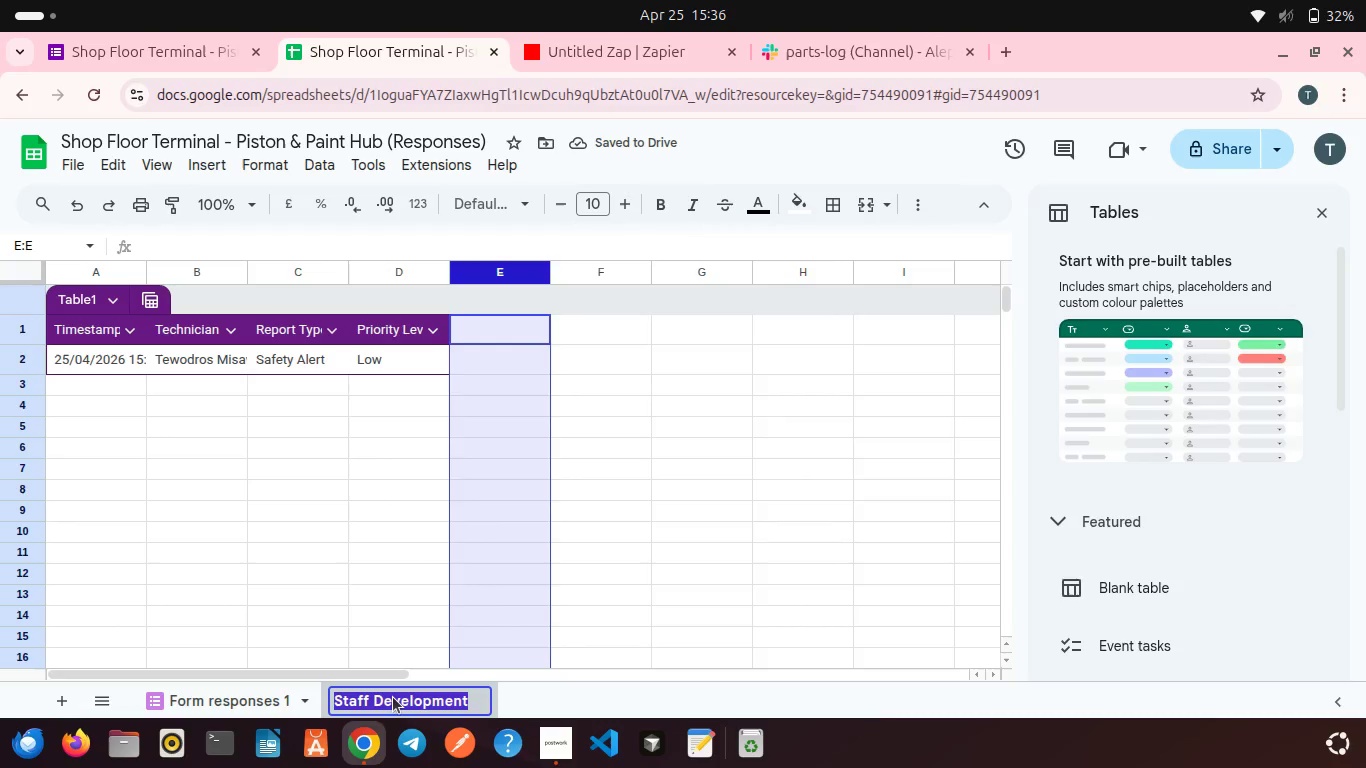 
key(Control+C)
 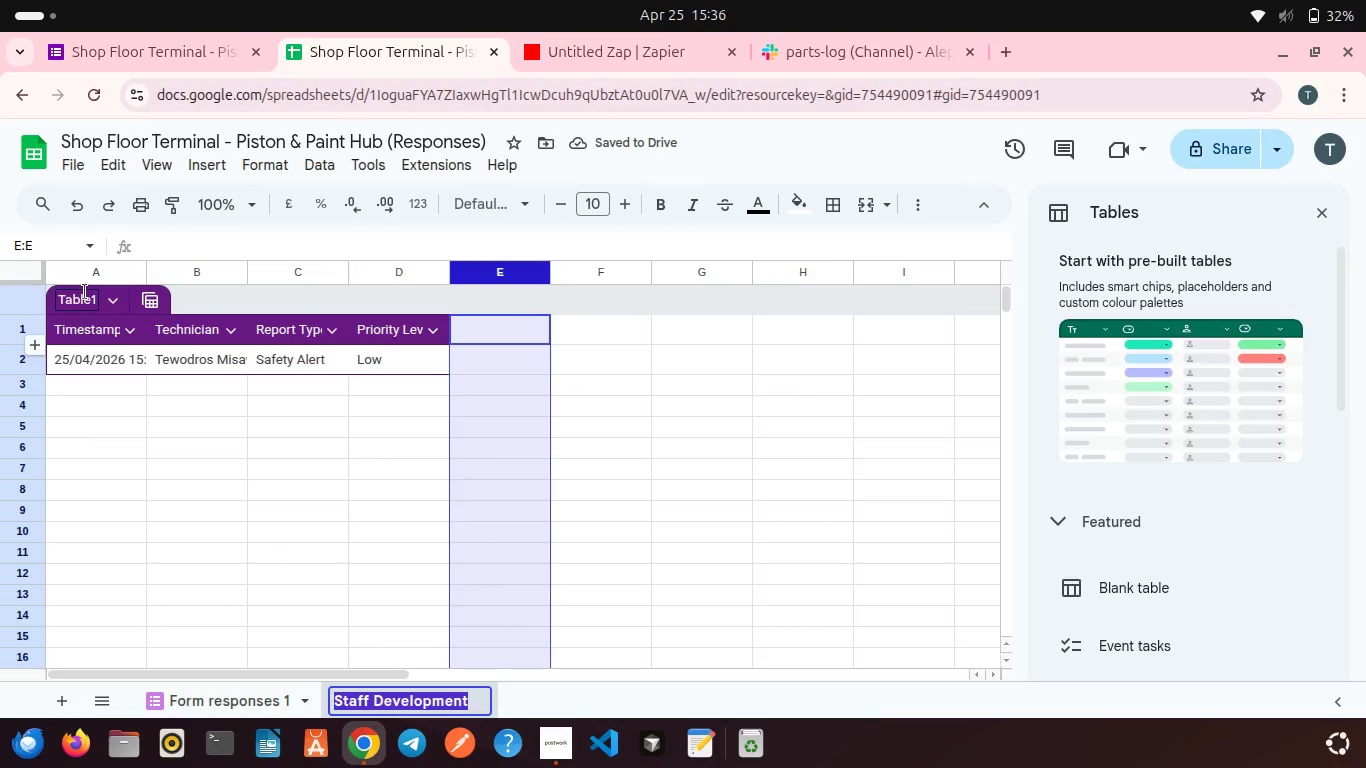 
double_click([85, 292])
 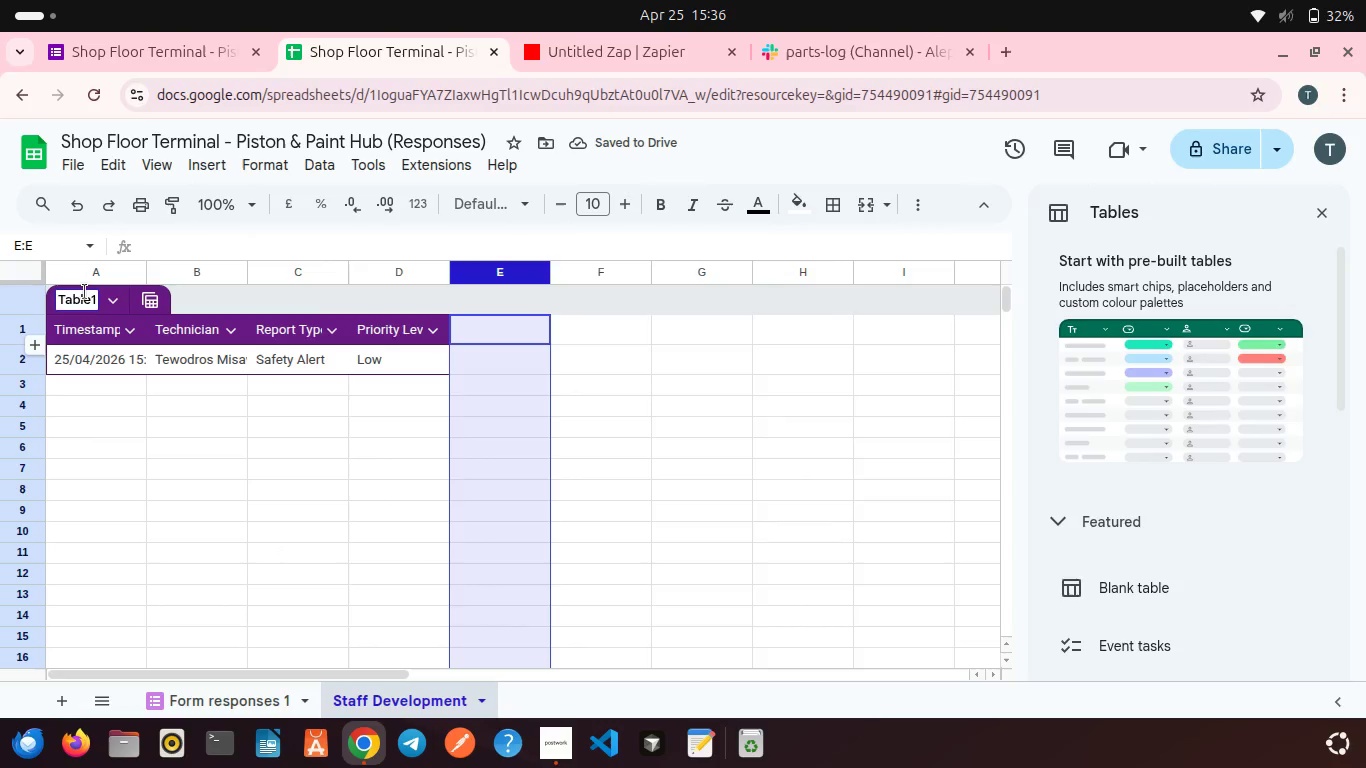 
triple_click([85, 292])
 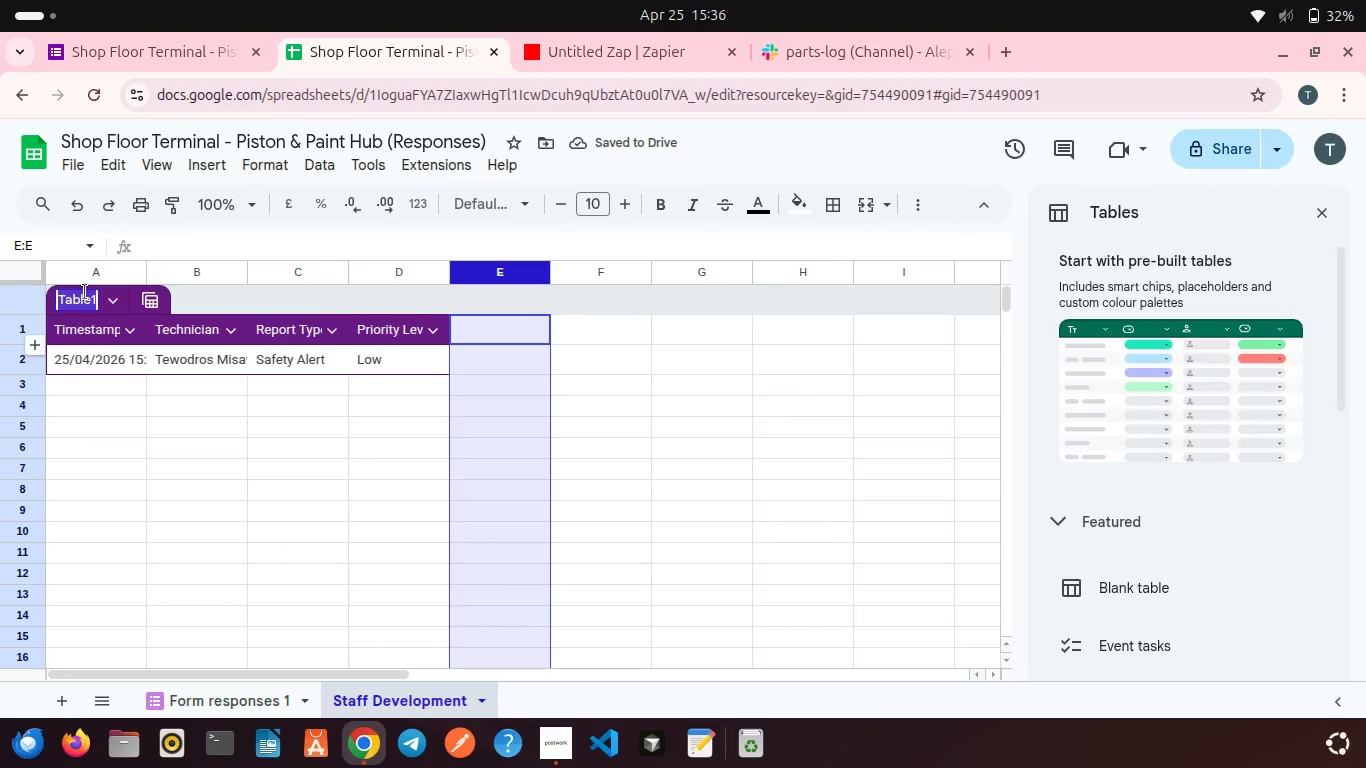 
key(Control+ControlLeft)
 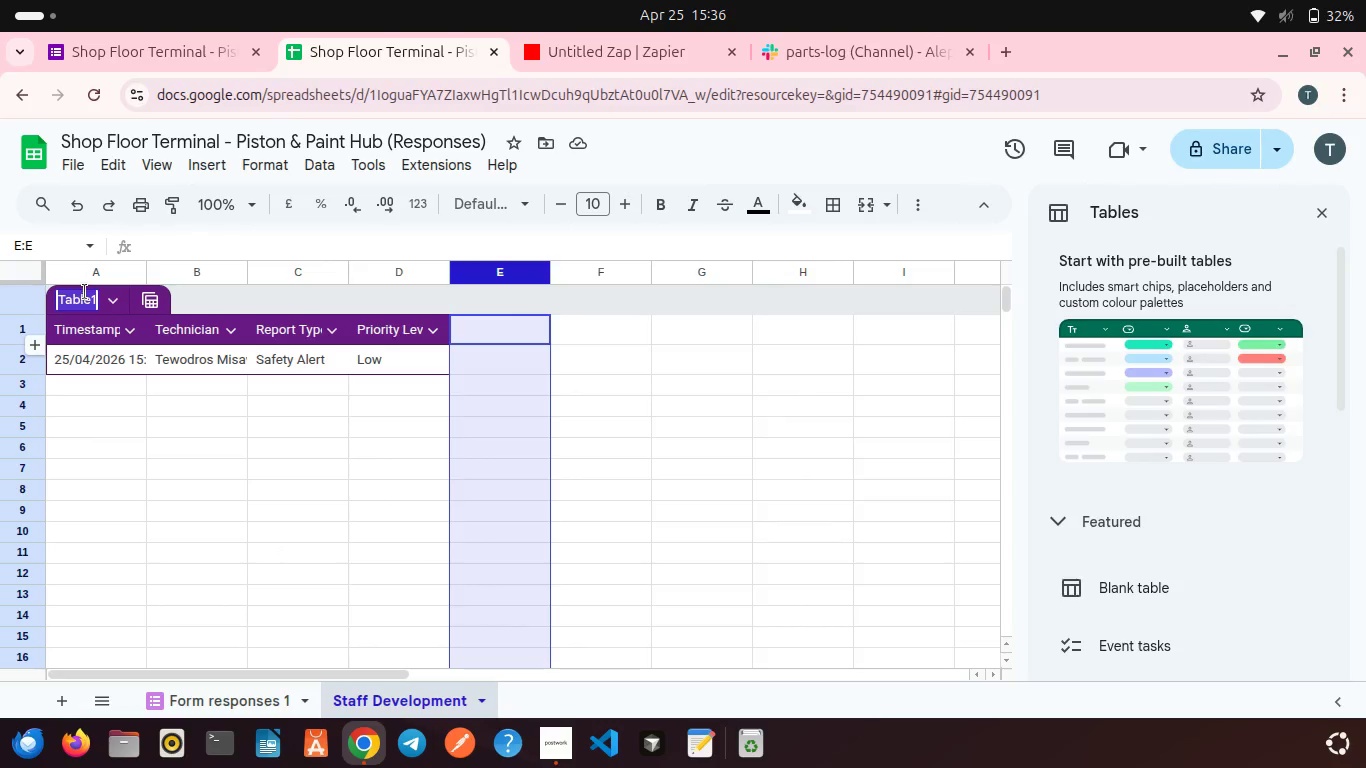 
key(Backspace)
 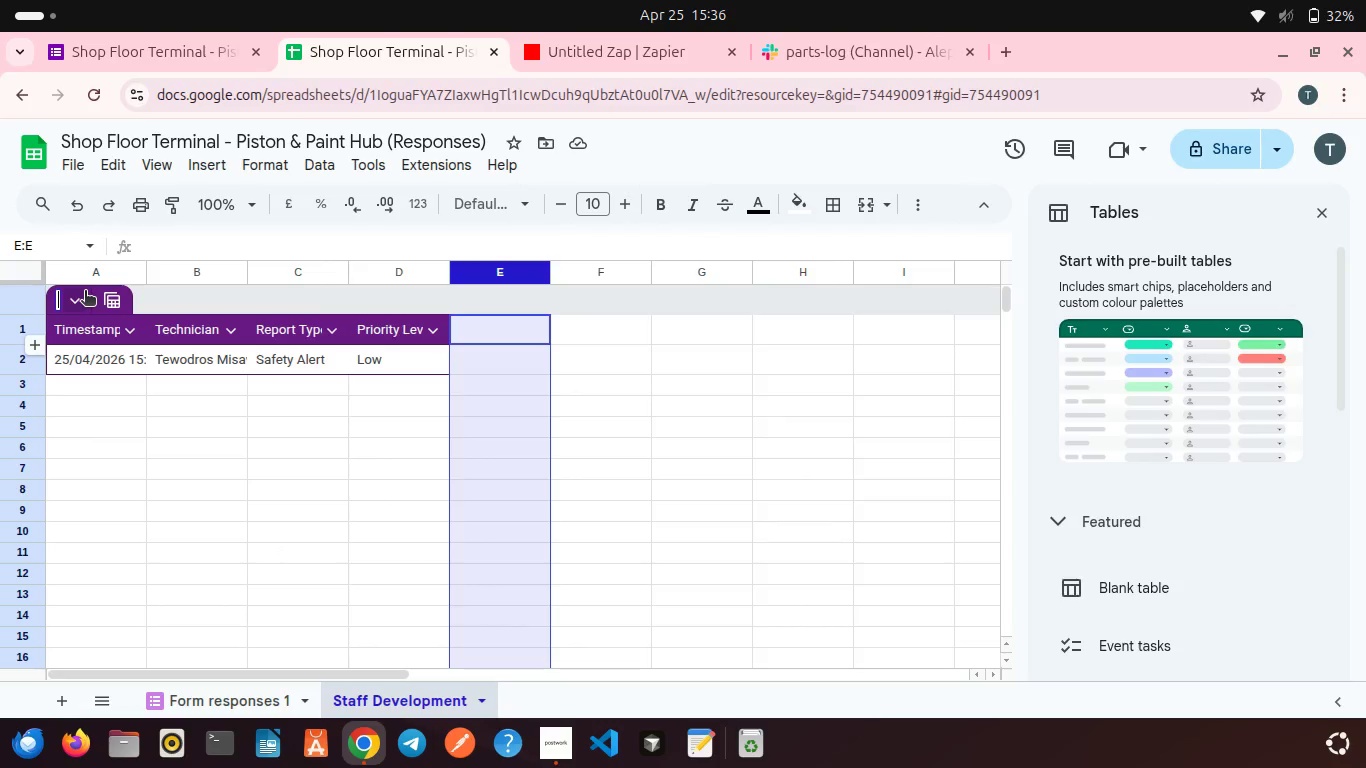 
key(Control+V)
 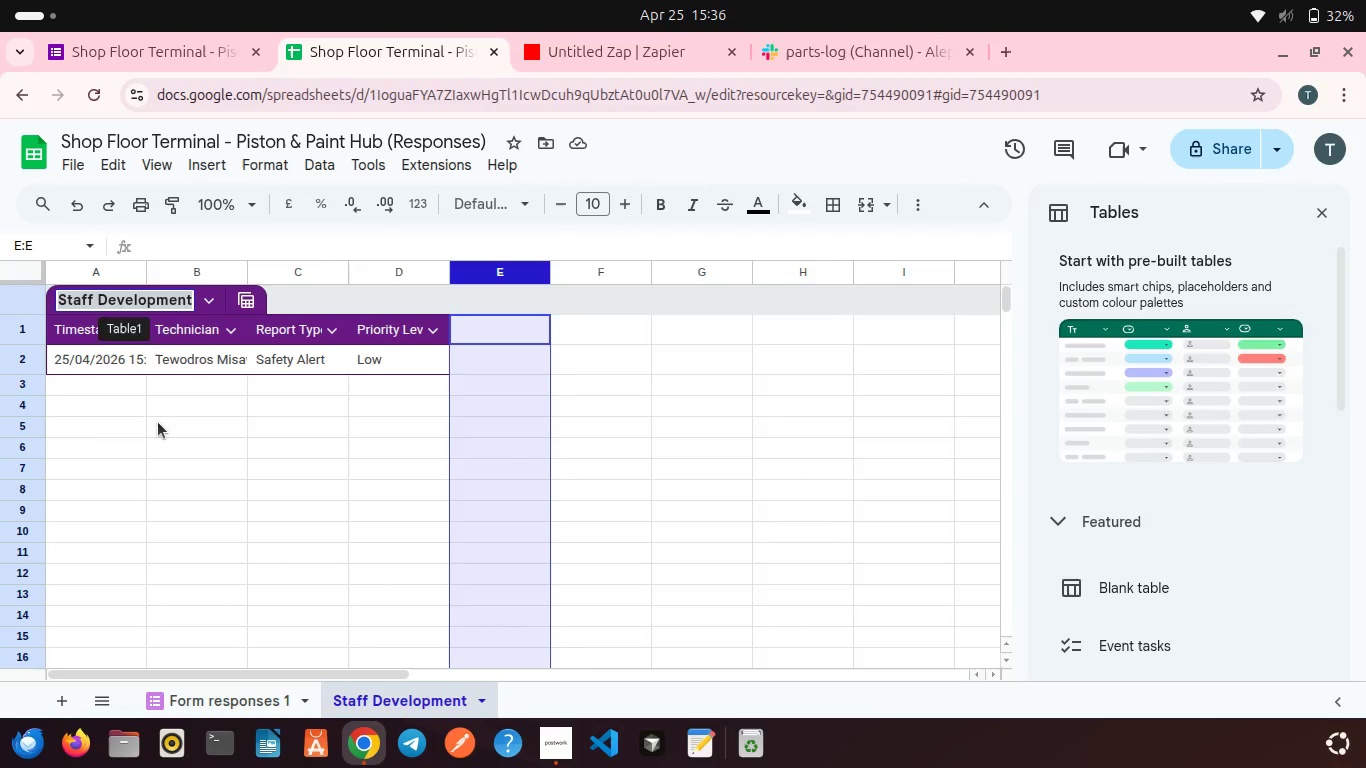 
left_click([161, 425])
 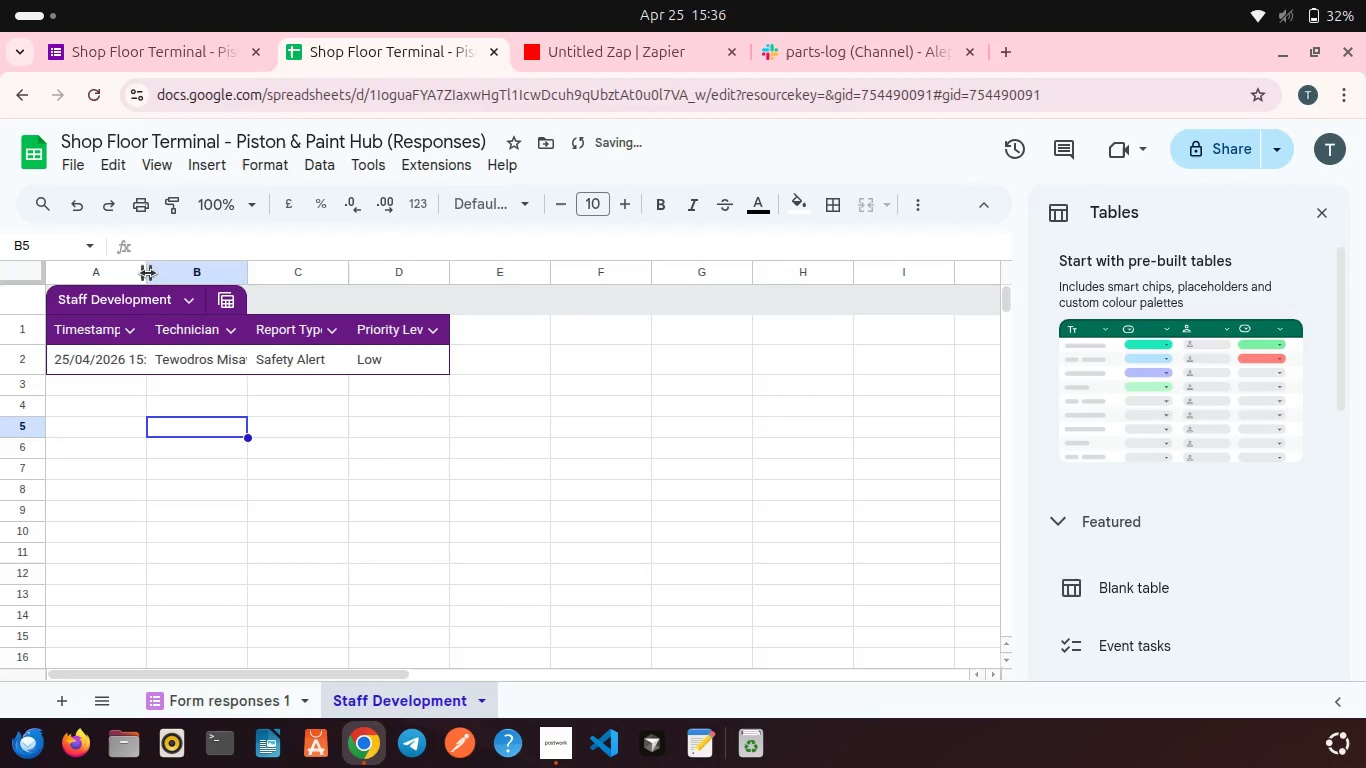 
left_click_drag(start_coordinate=[148, 272], to_coordinate=[185, 270])
 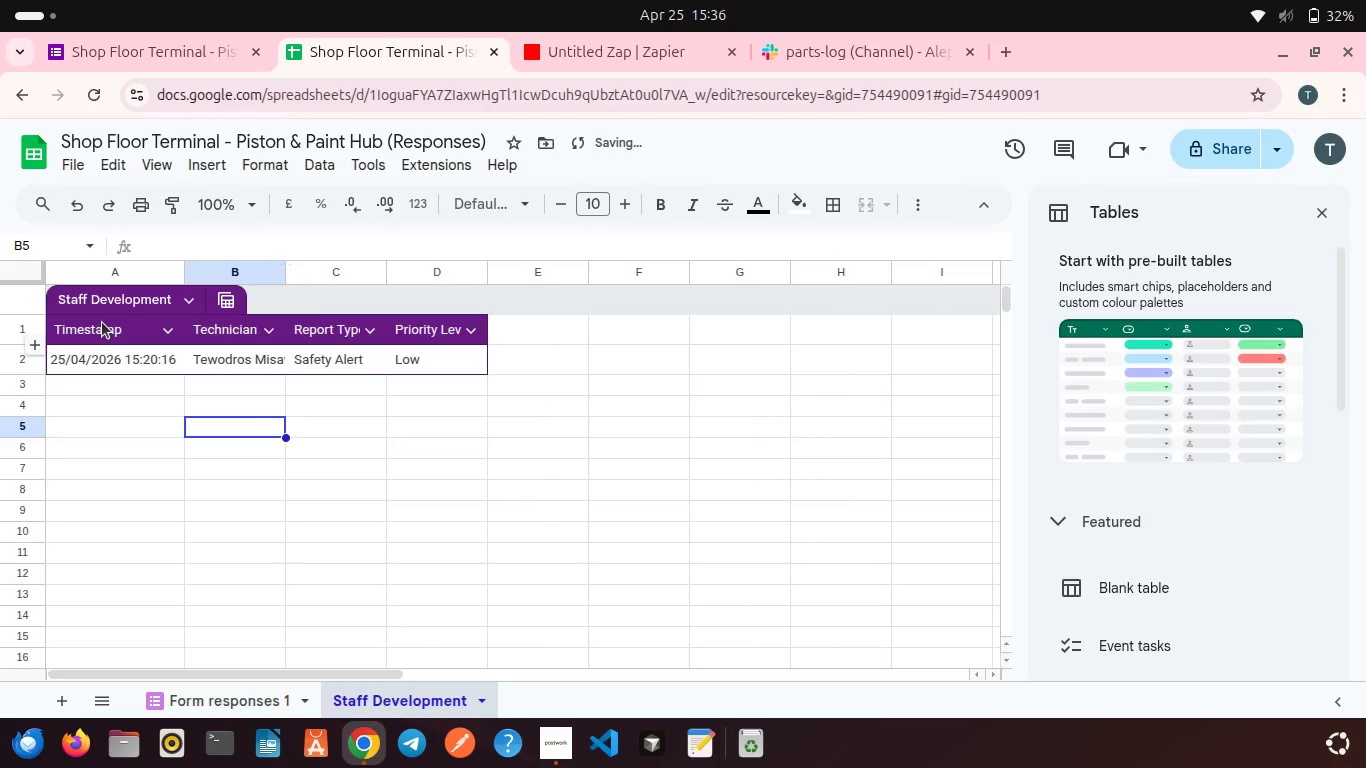 
double_click([102, 322])
 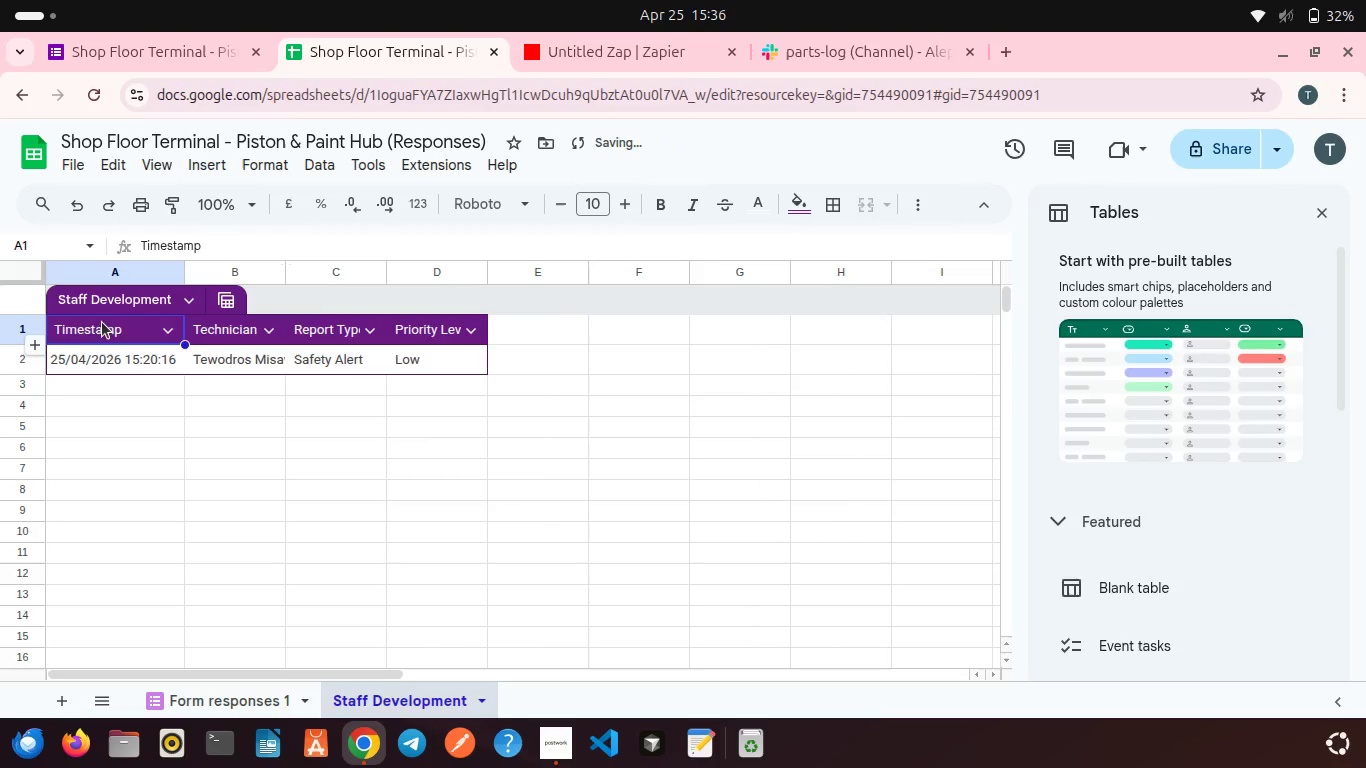 
triple_click([102, 322])
 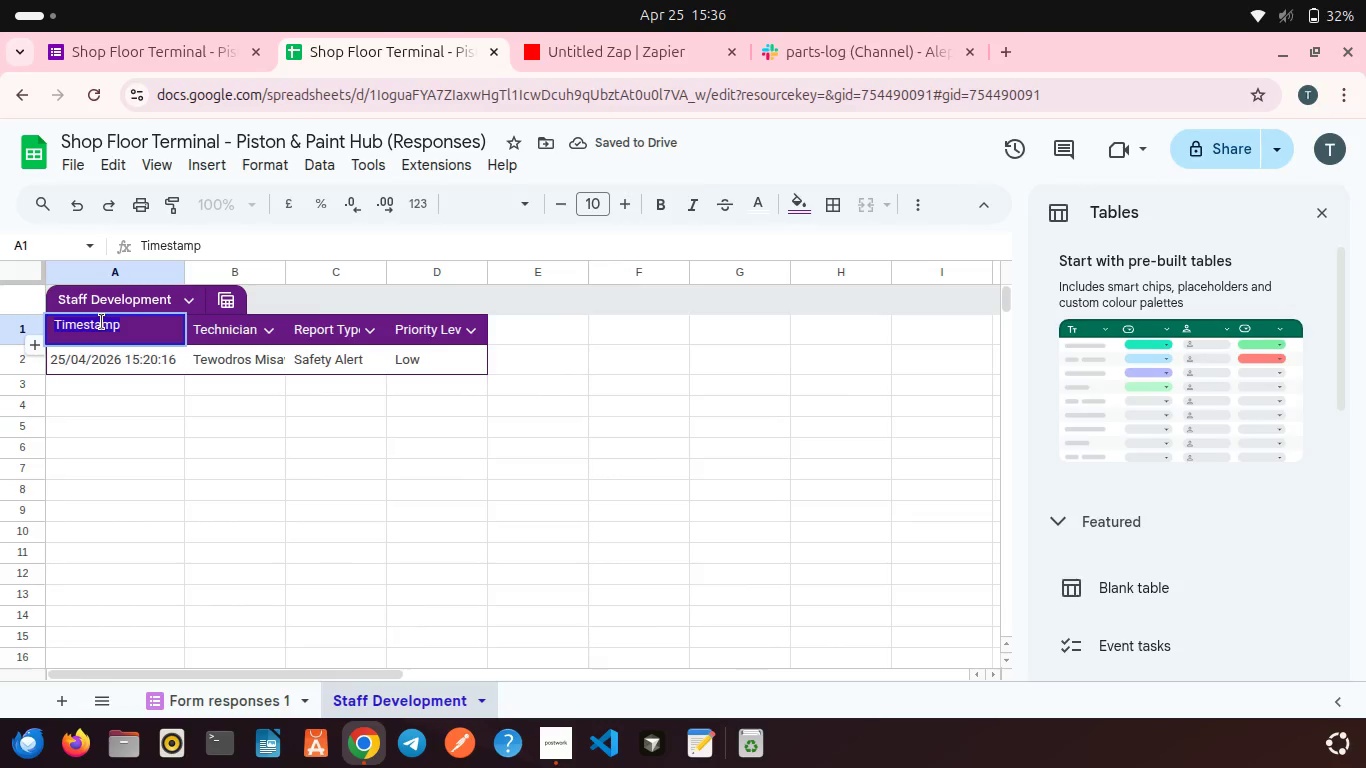 
type(Name)
 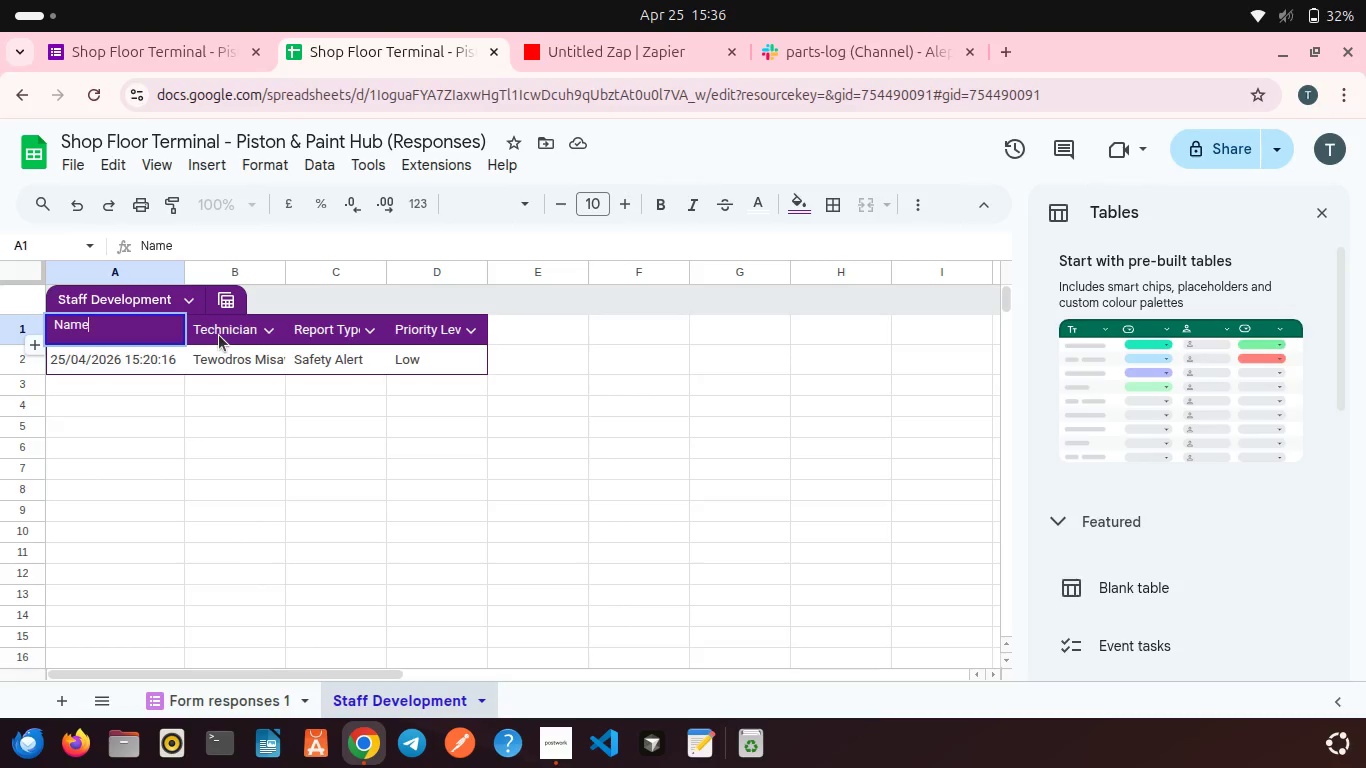 
double_click([219, 335])
 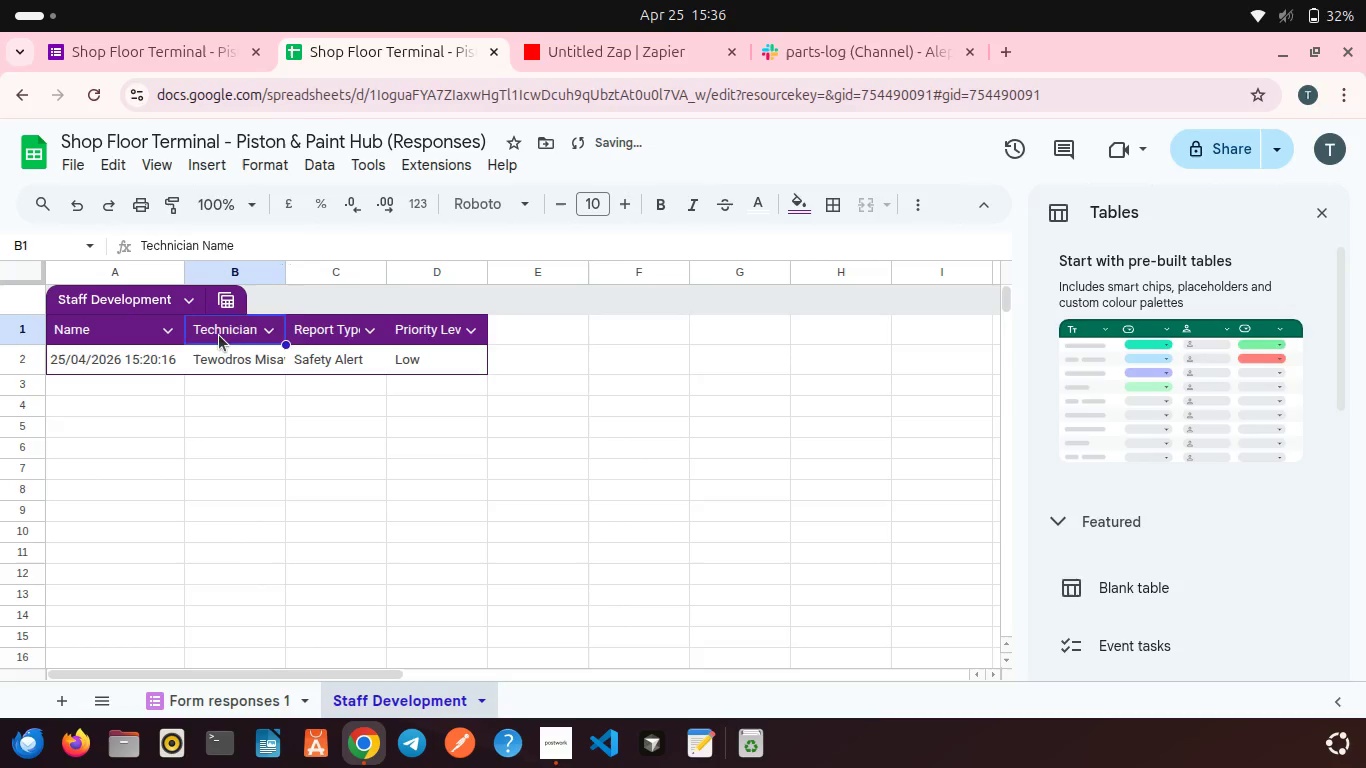 
triple_click([219, 335])
 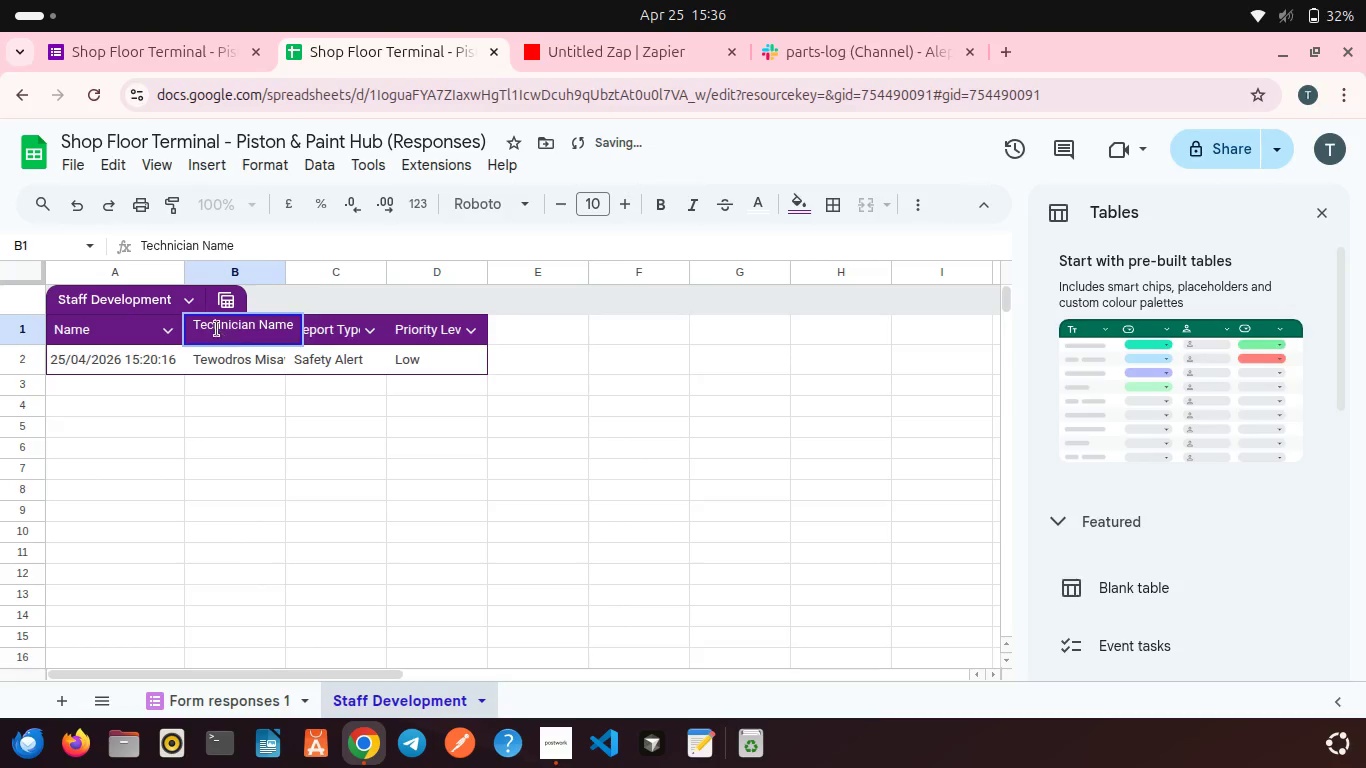 
double_click([217, 329])
 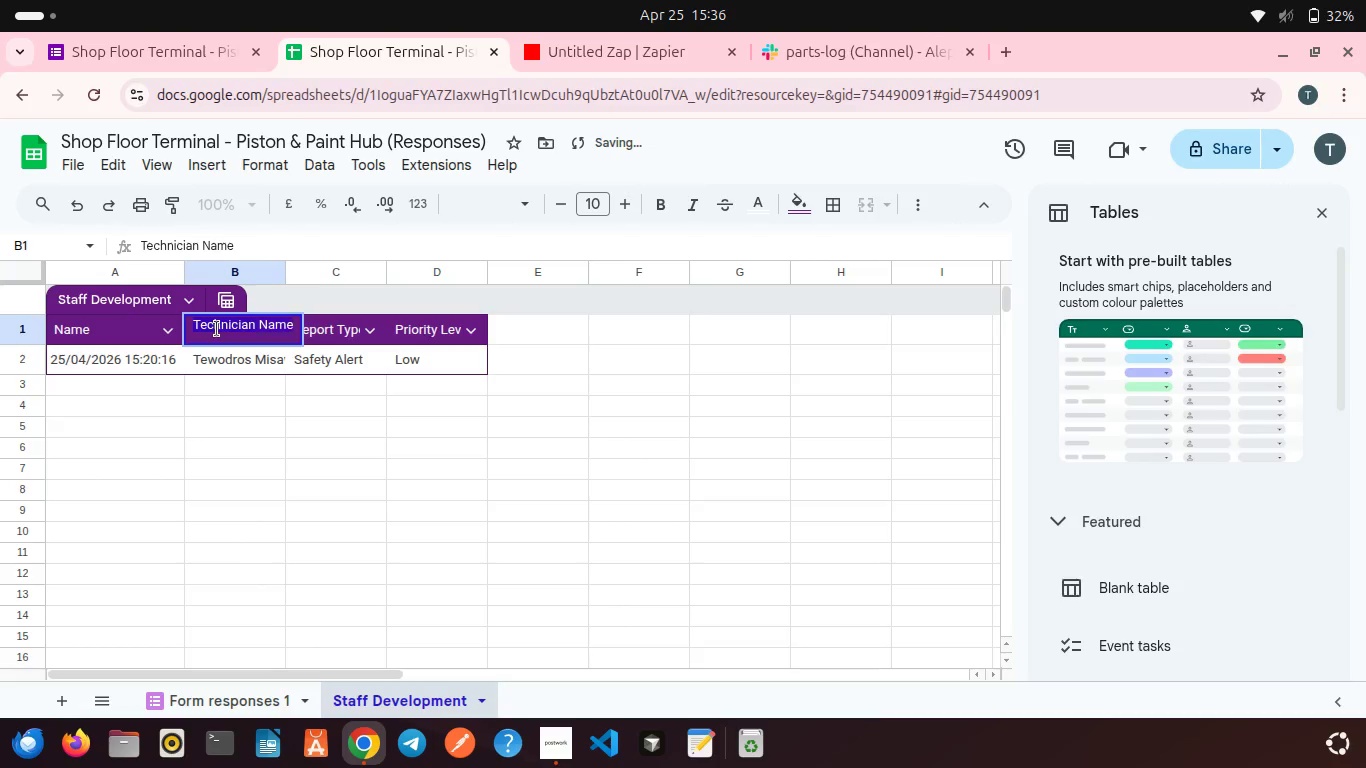 
triple_click([217, 329])
 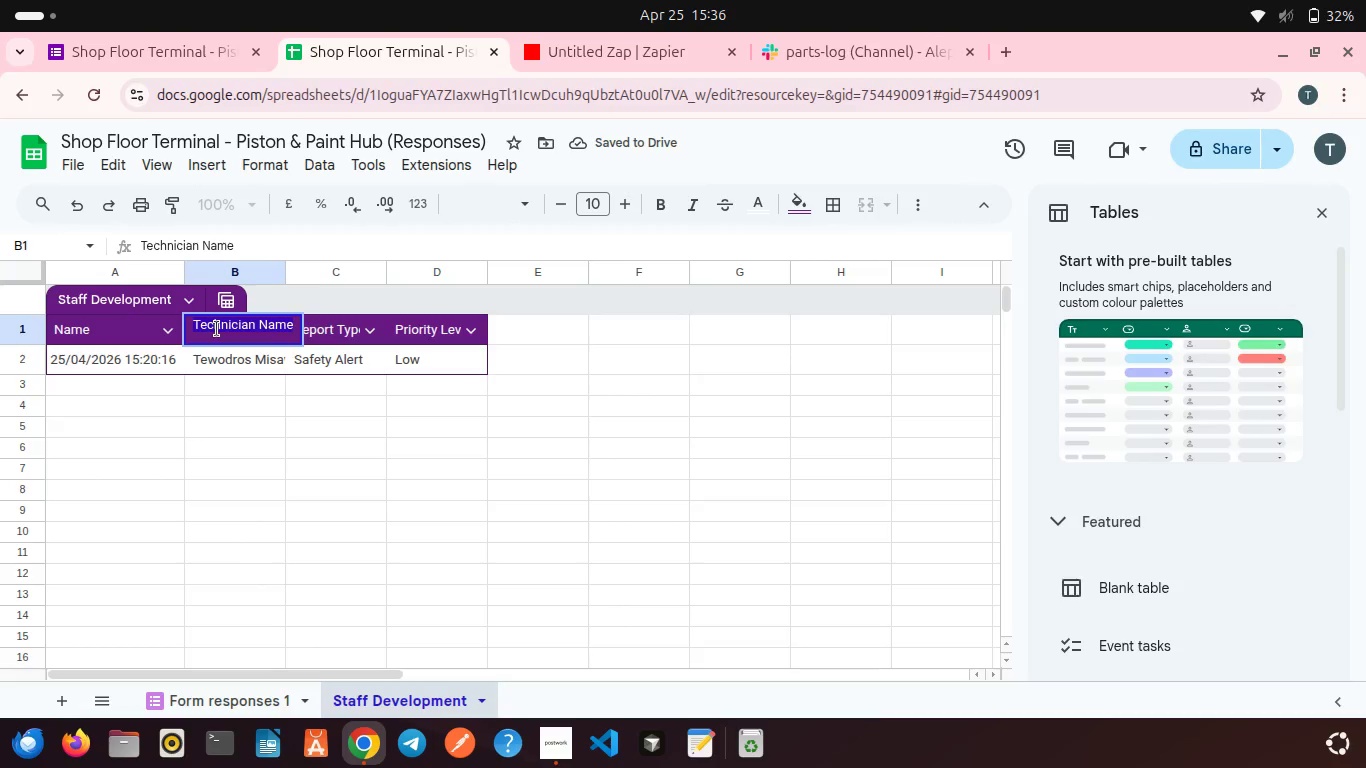 
key(Backspace)
type(Trainn)
key(Backspace)
 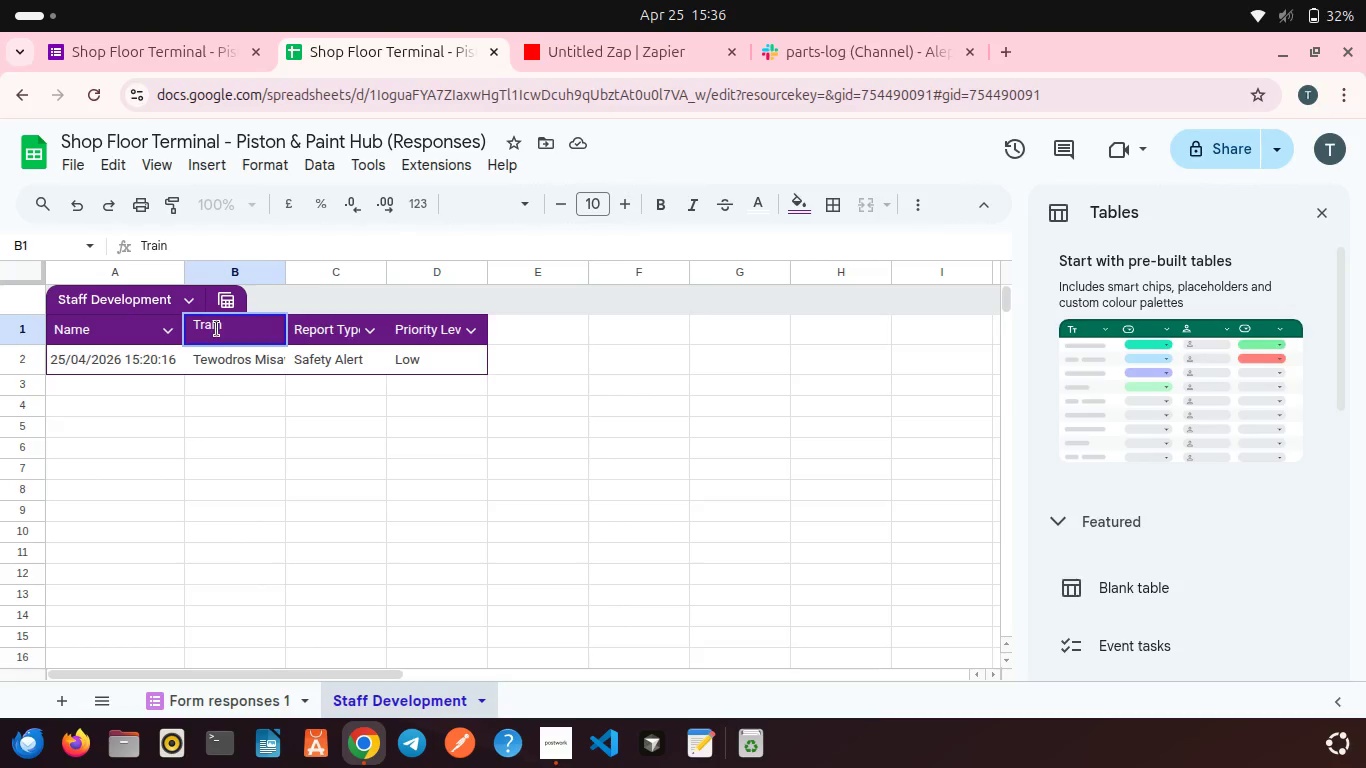 
type(ing)
 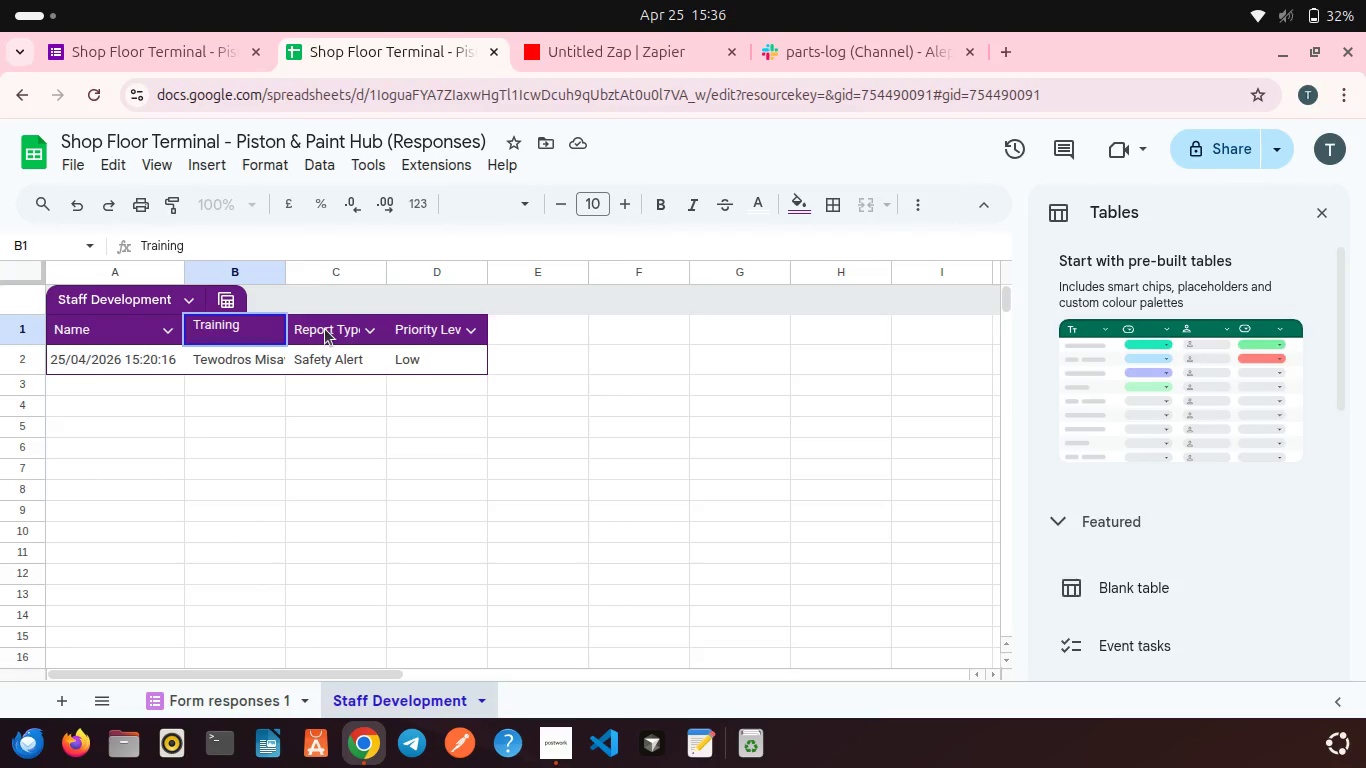 
double_click([325, 329])
 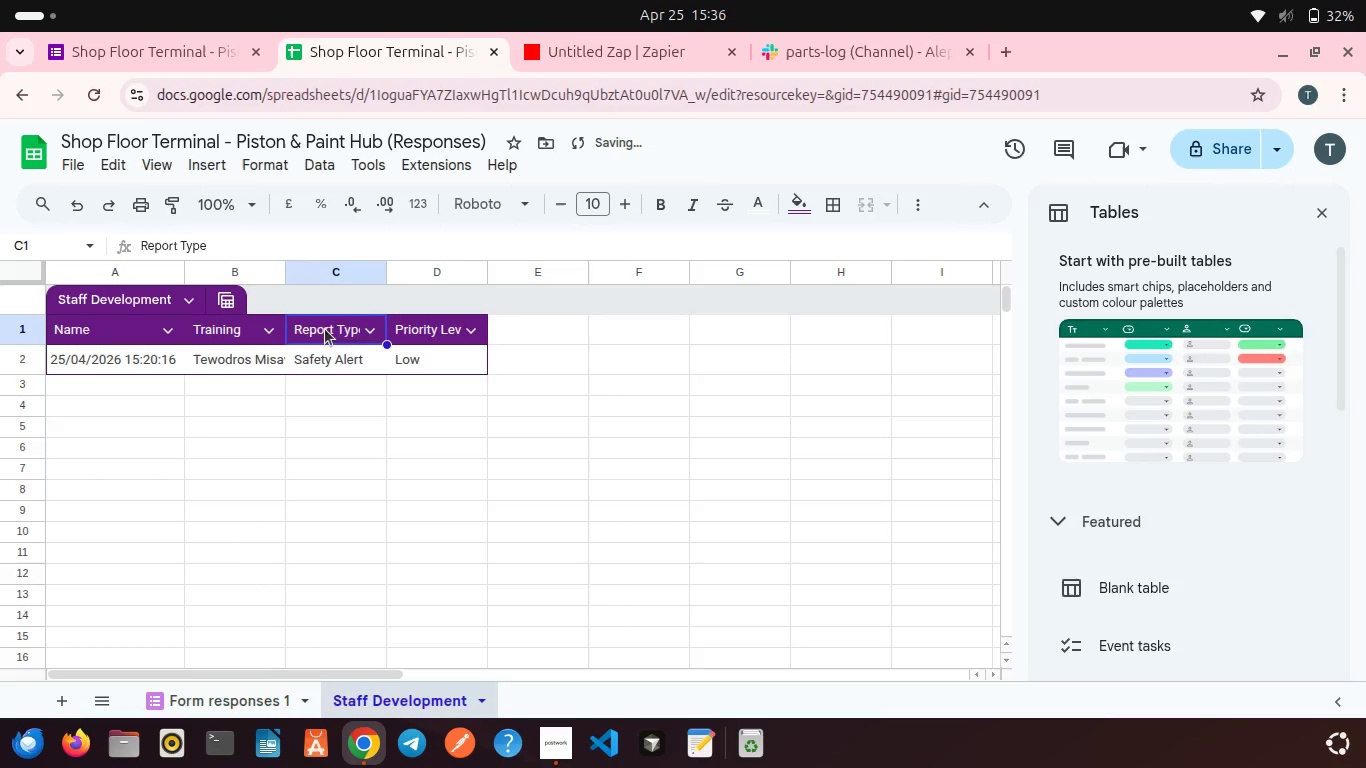 
triple_click([325, 329])
 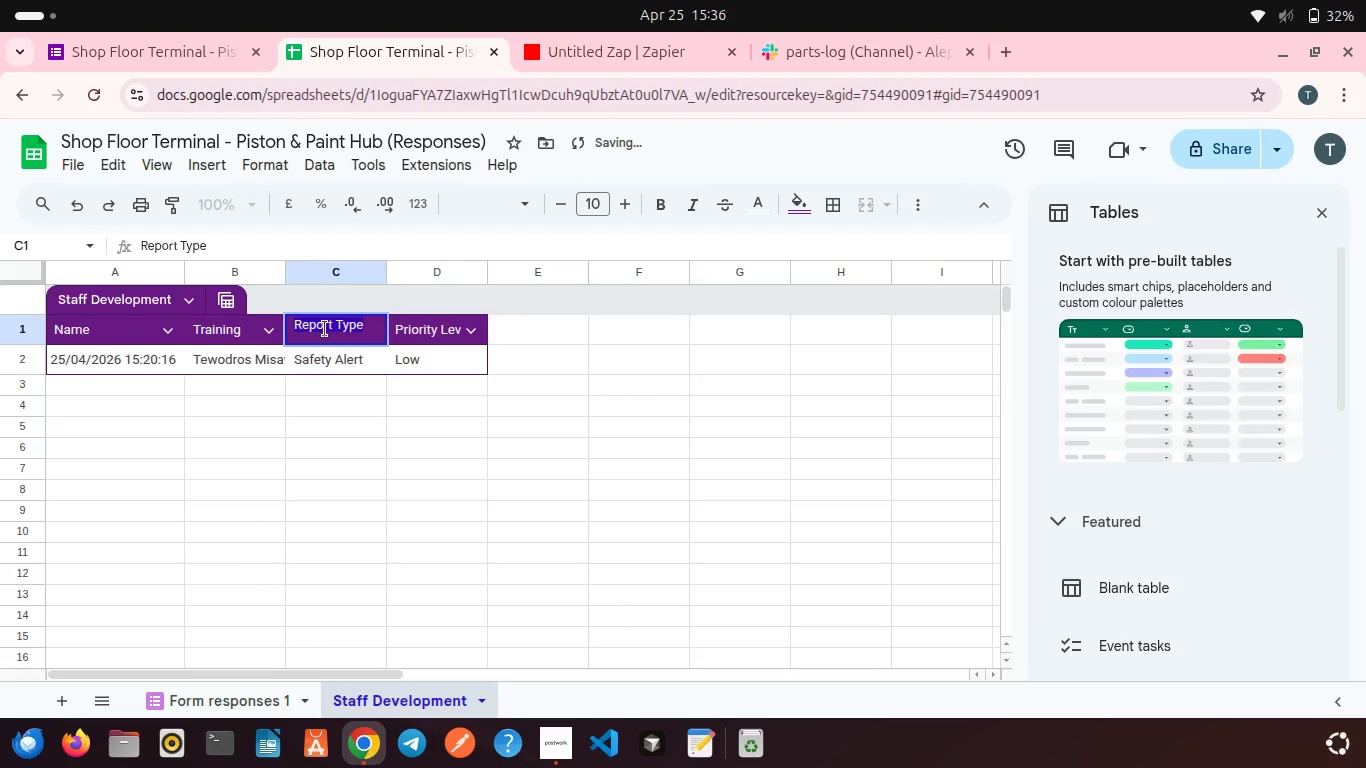 
type(Note)
 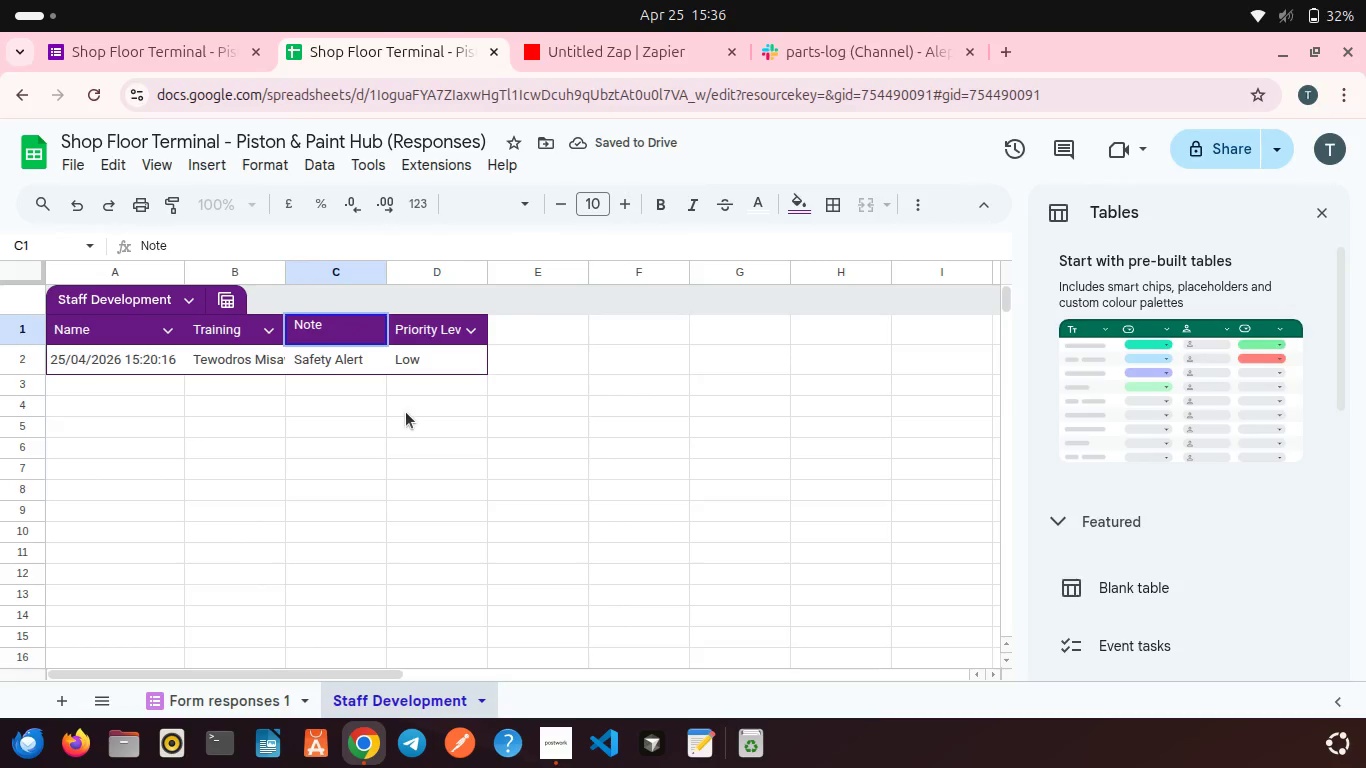 
left_click([406, 412])
 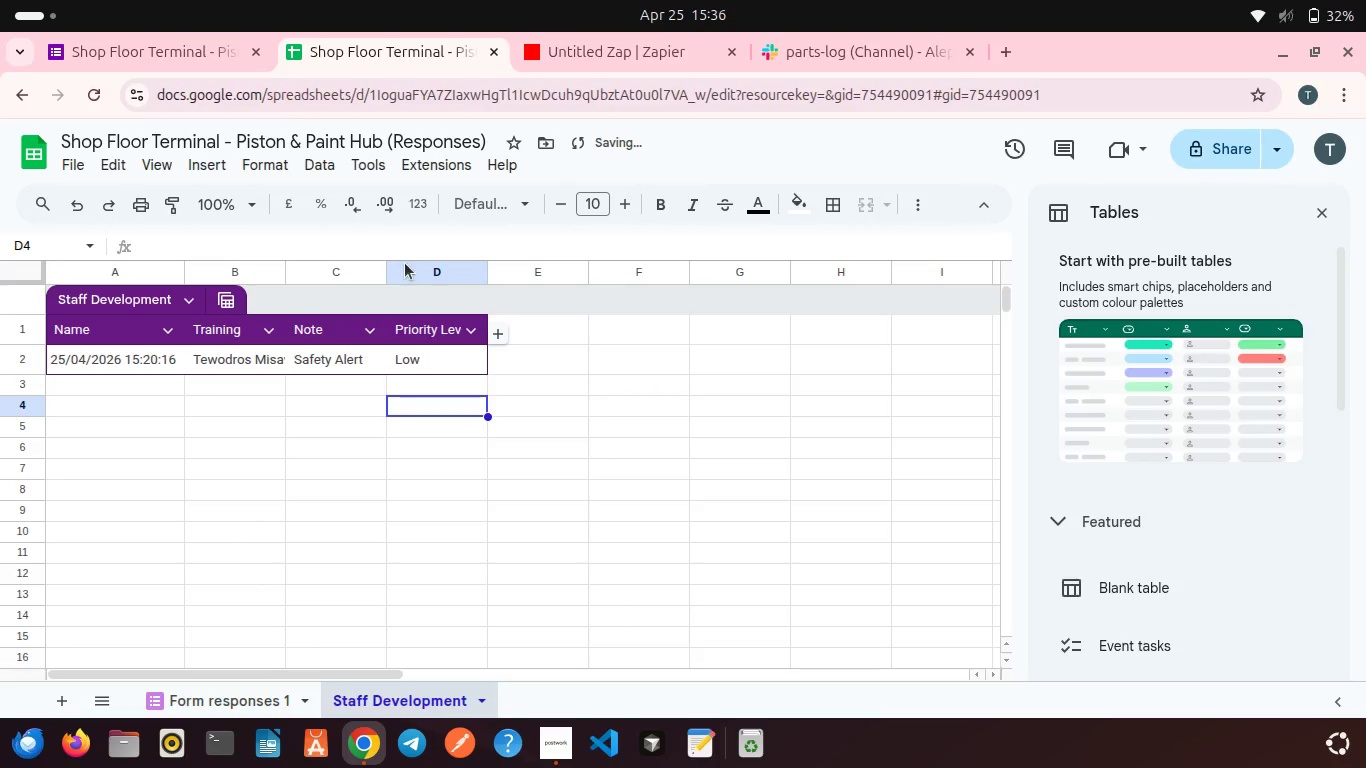 
left_click([411, 271])
 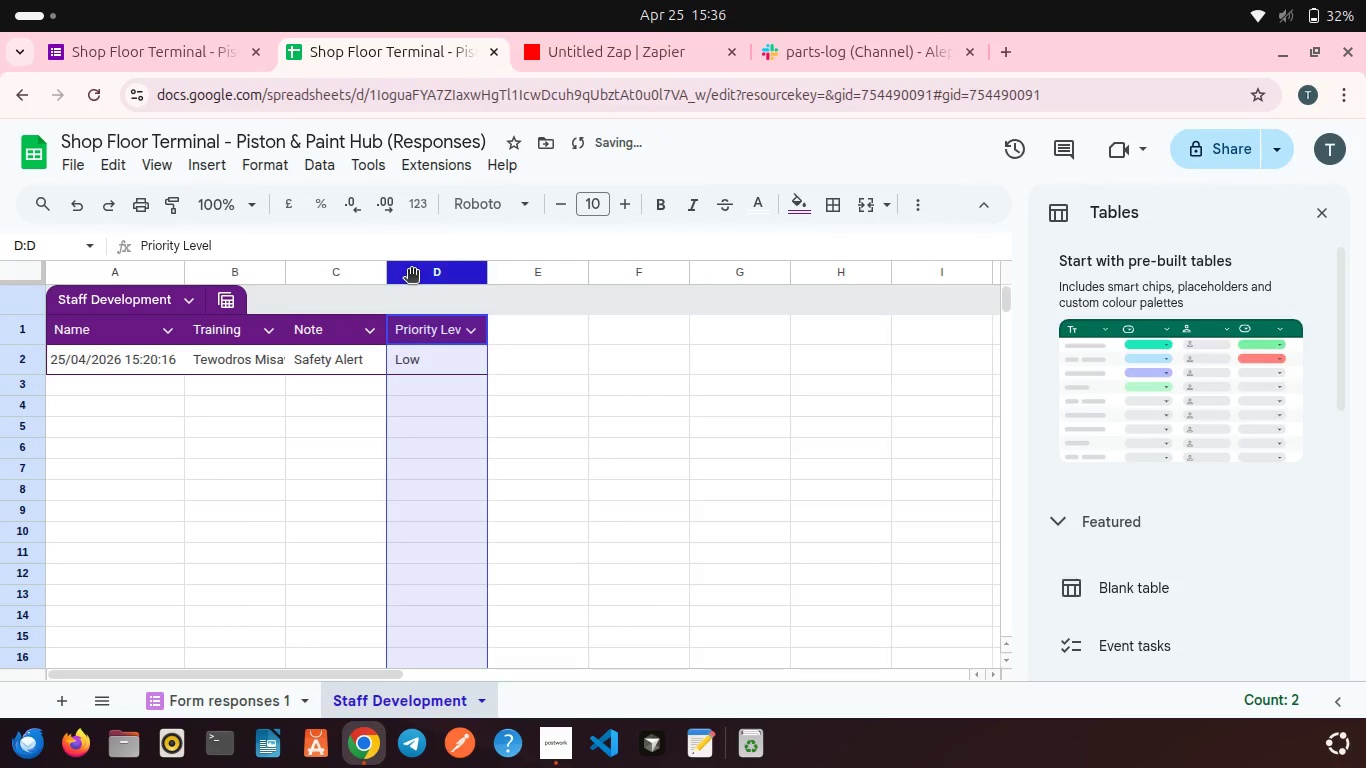 
right_click([411, 271])
 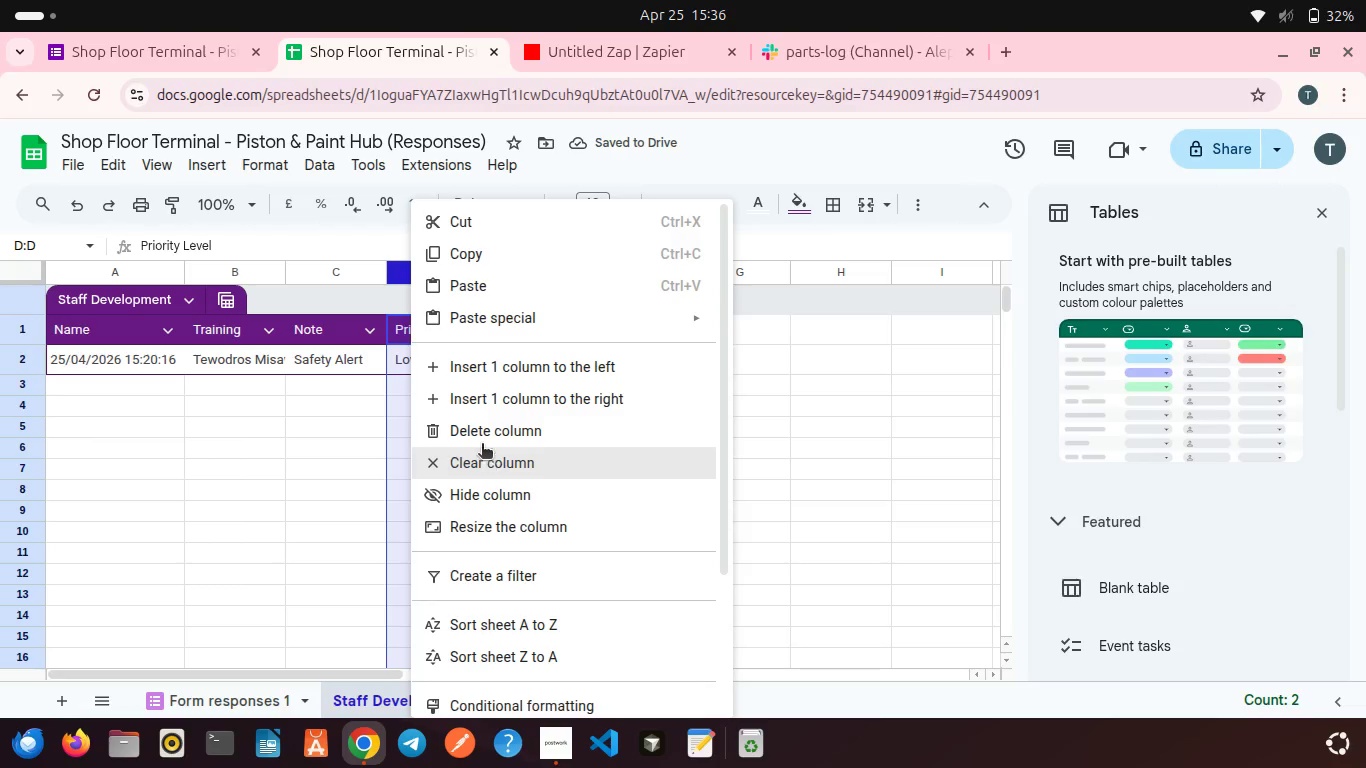 
left_click([475, 423])
 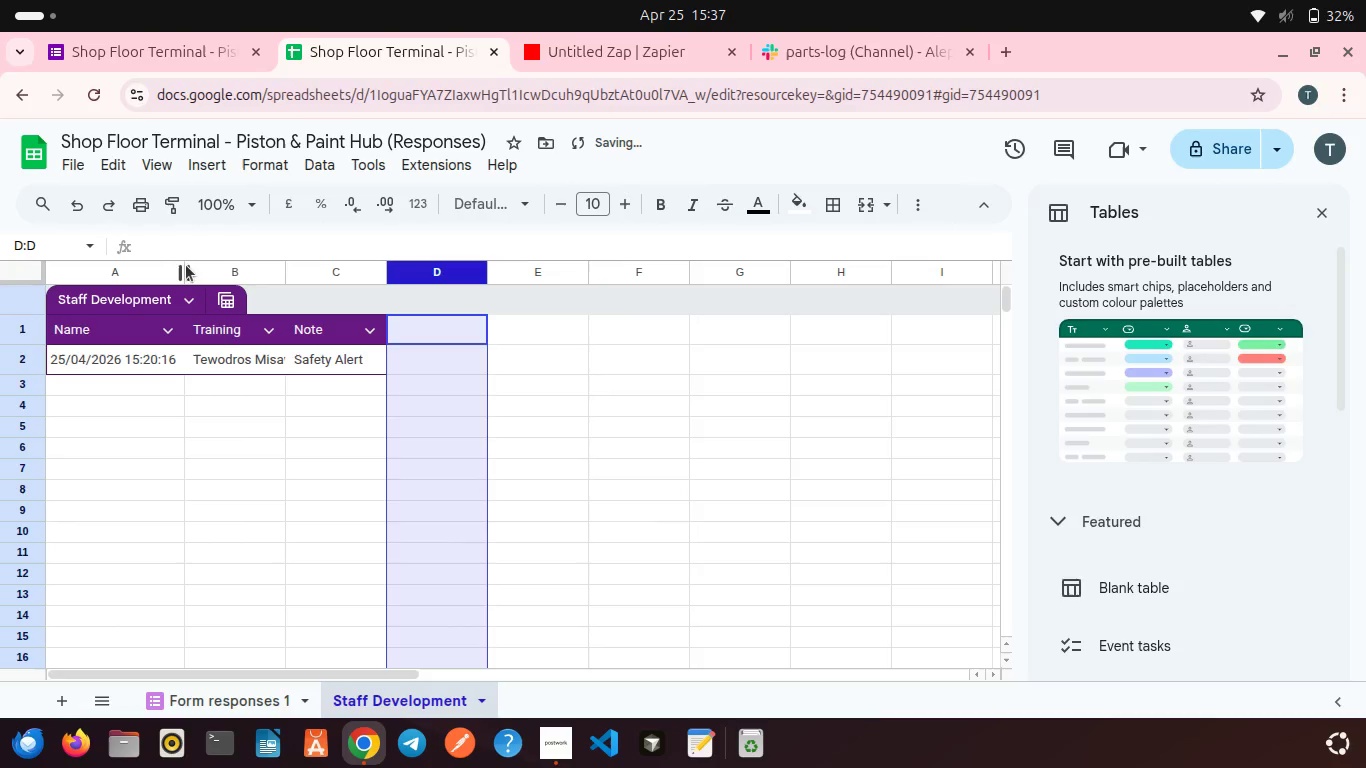 
left_click_drag(start_coordinate=[185, 272], to_coordinate=[216, 273])
 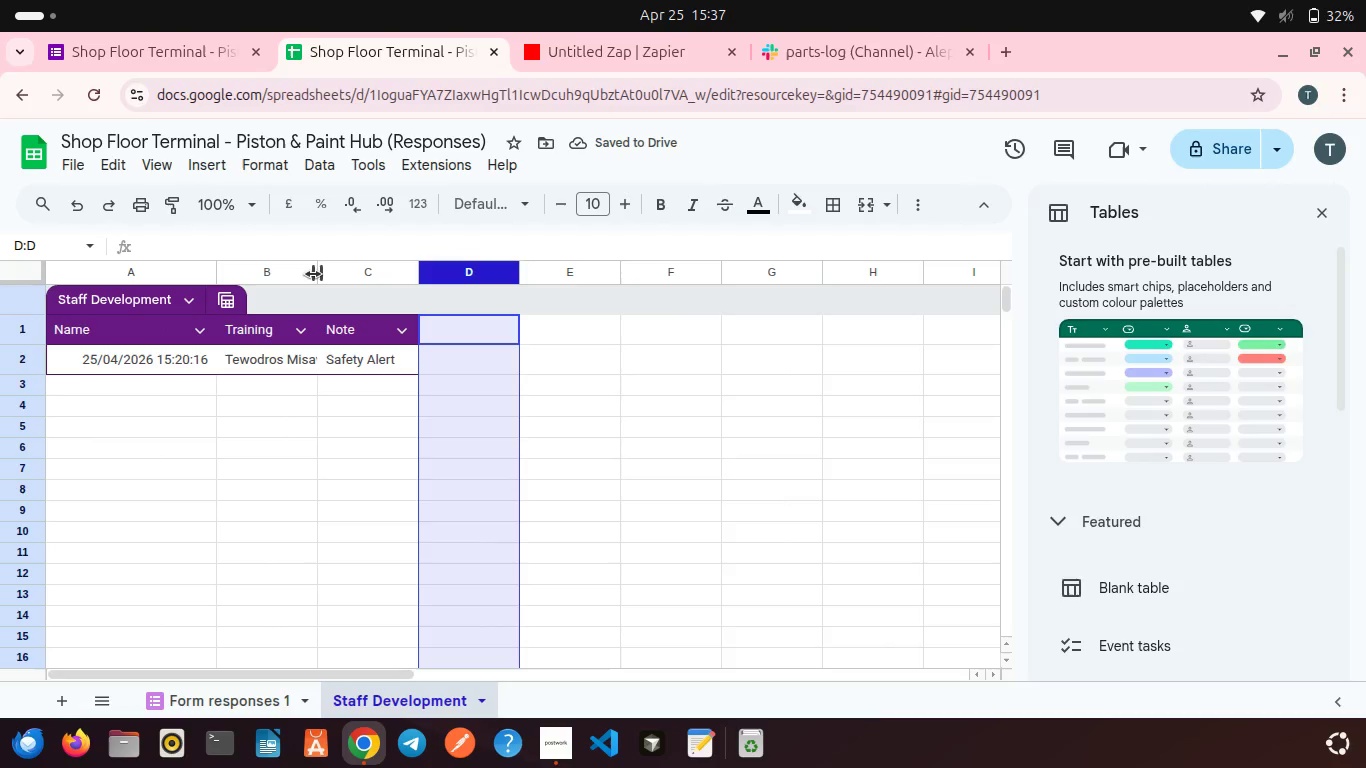 
left_click_drag(start_coordinate=[314, 271], to_coordinate=[385, 263])
 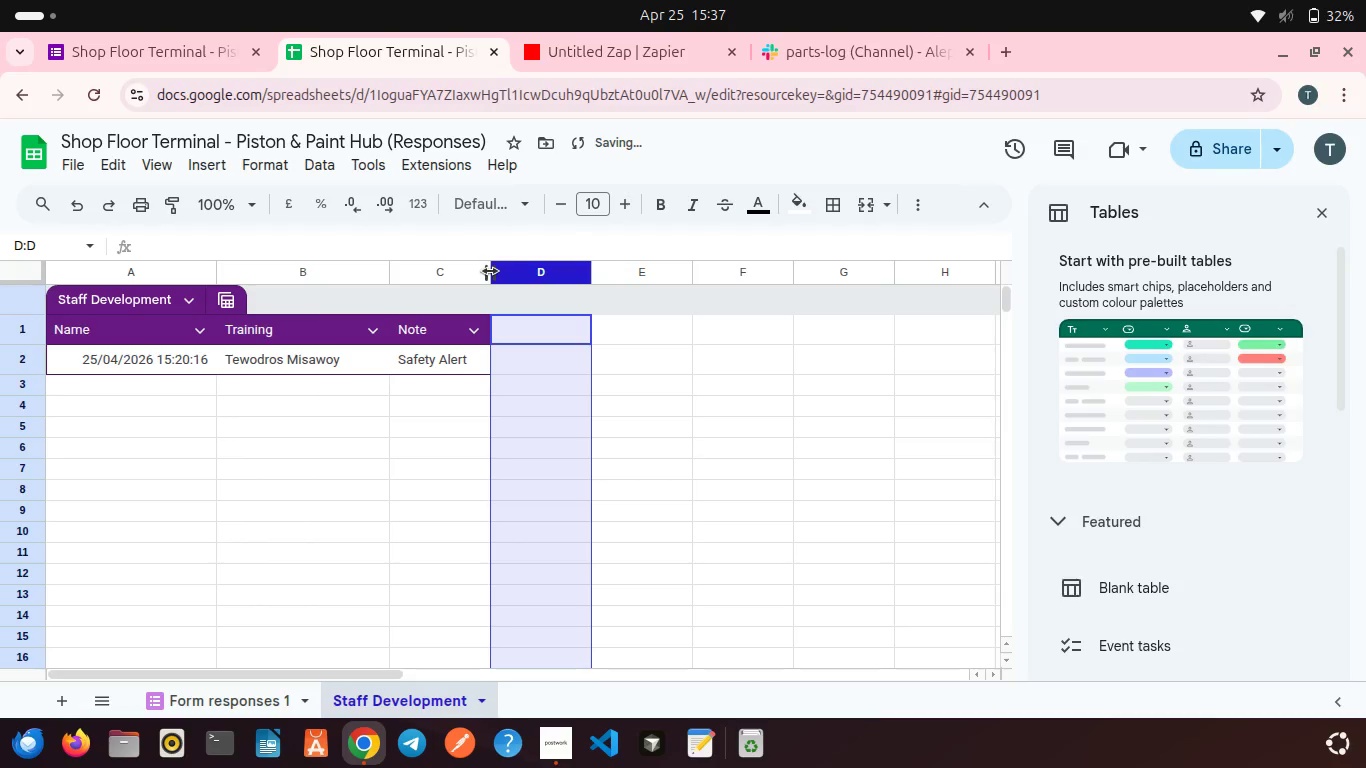 
left_click_drag(start_coordinate=[490, 270], to_coordinate=[590, 263])
 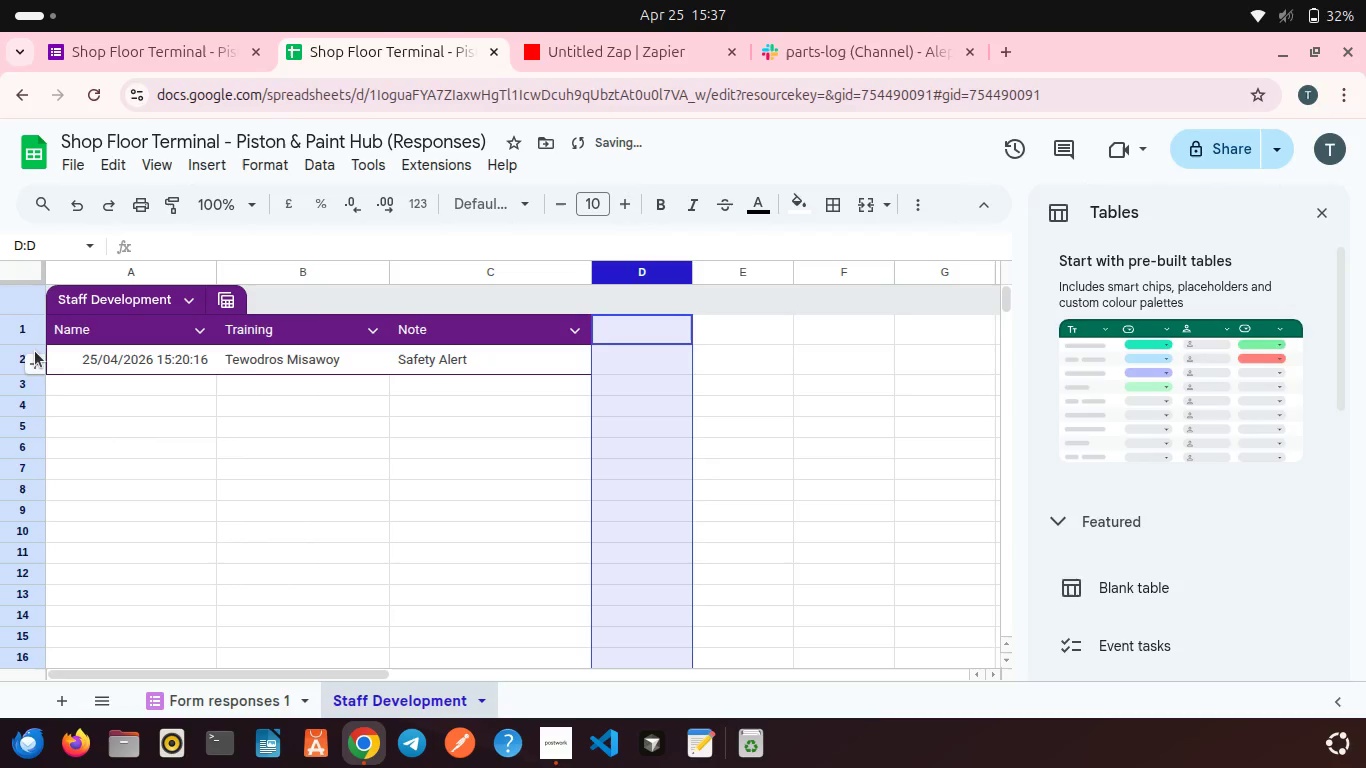 
left_click([51, 350])
 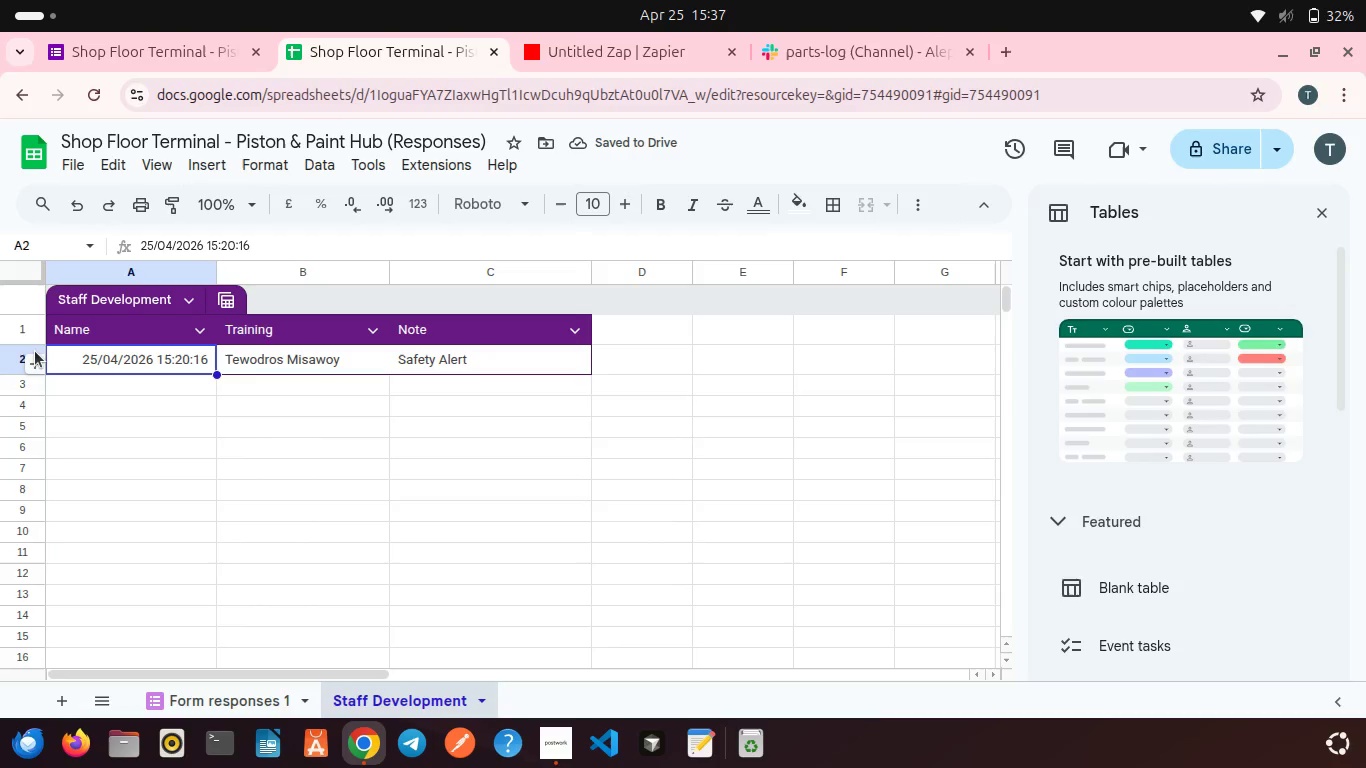 
left_click([35, 351])
 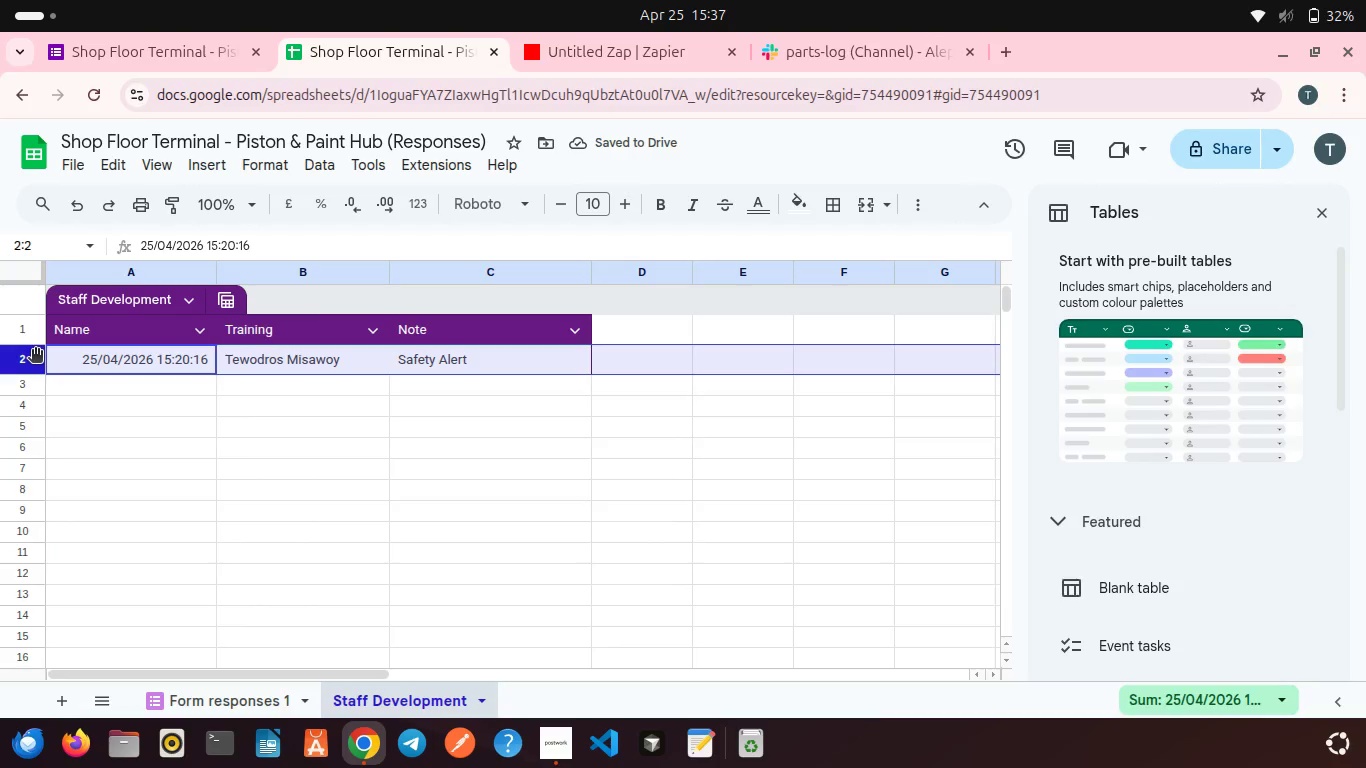 
right_click([35, 351])
 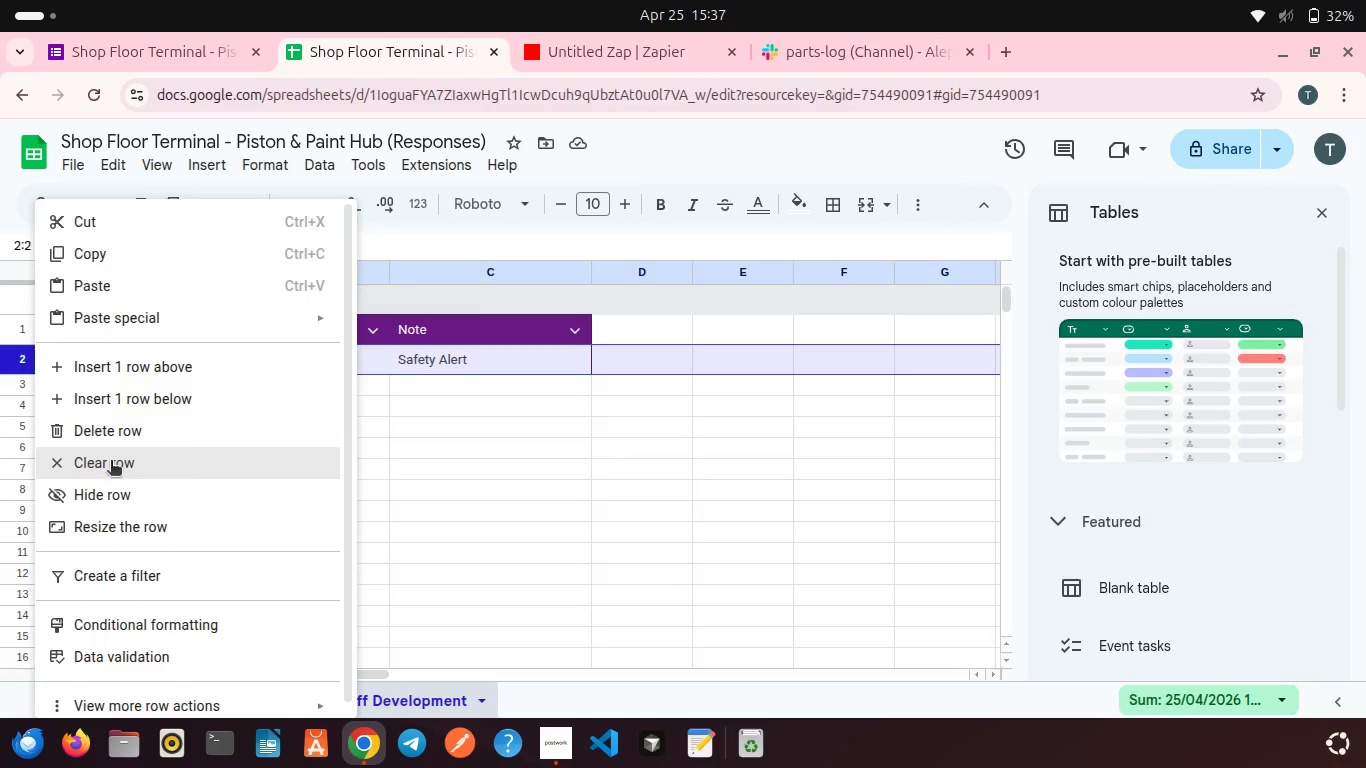 
left_click([110, 440])
 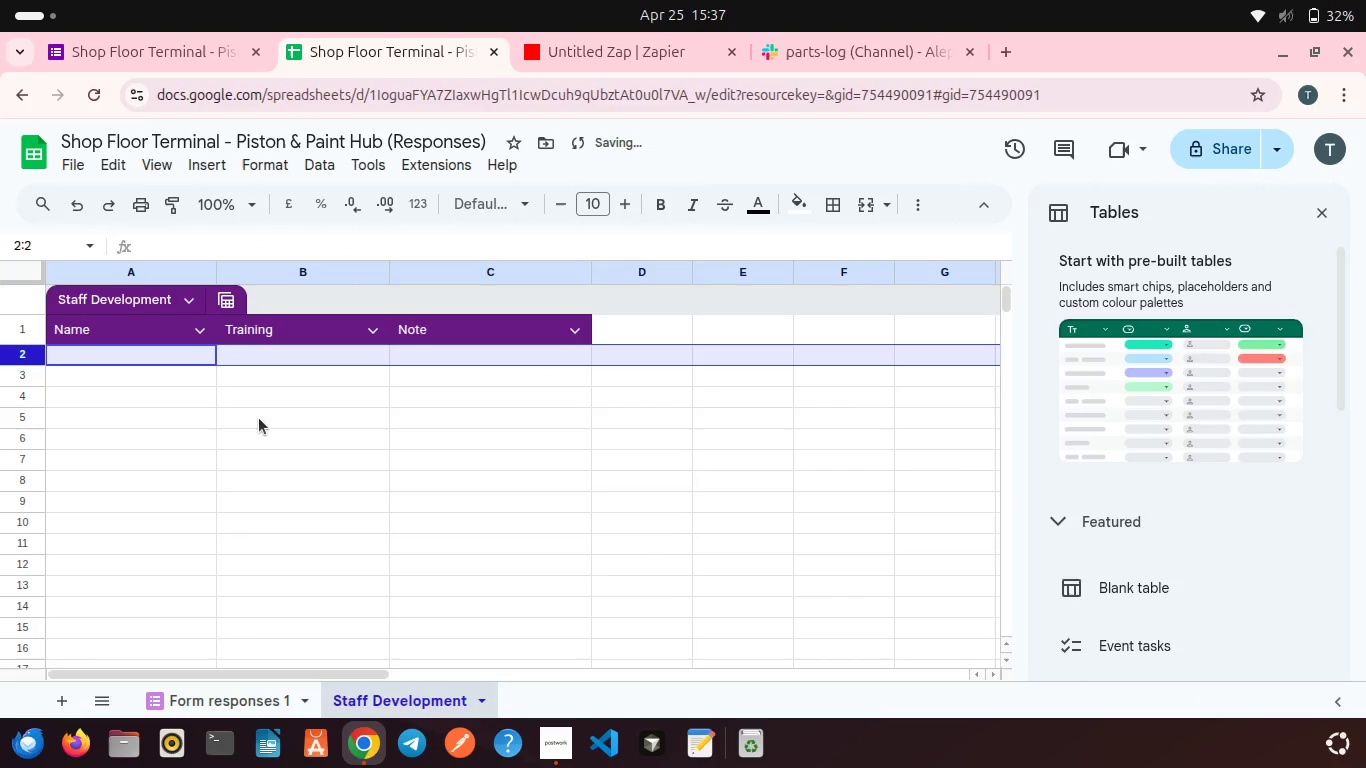 
left_click([259, 418])
 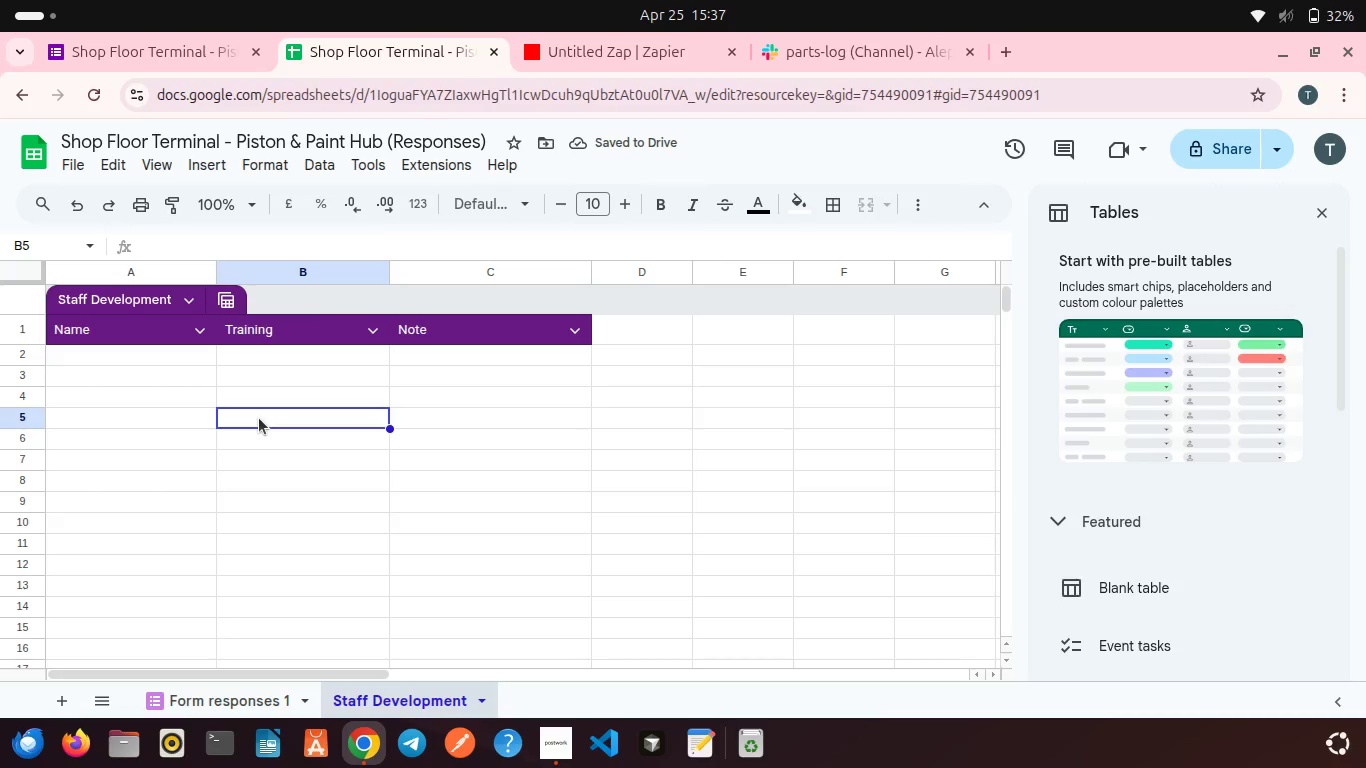 
scroll: coordinate [259, 418], scroll_direction: up, amount: 7.0
 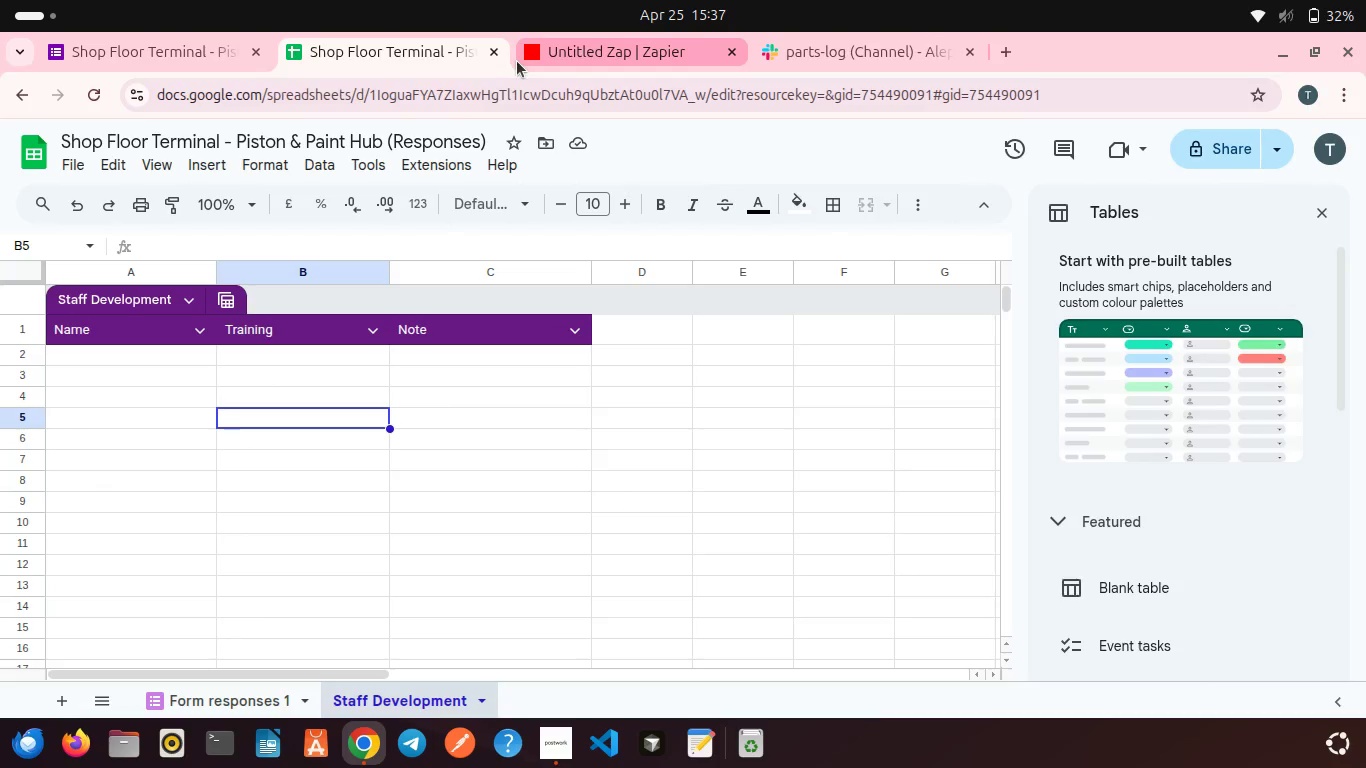 
left_click([573, 50])
 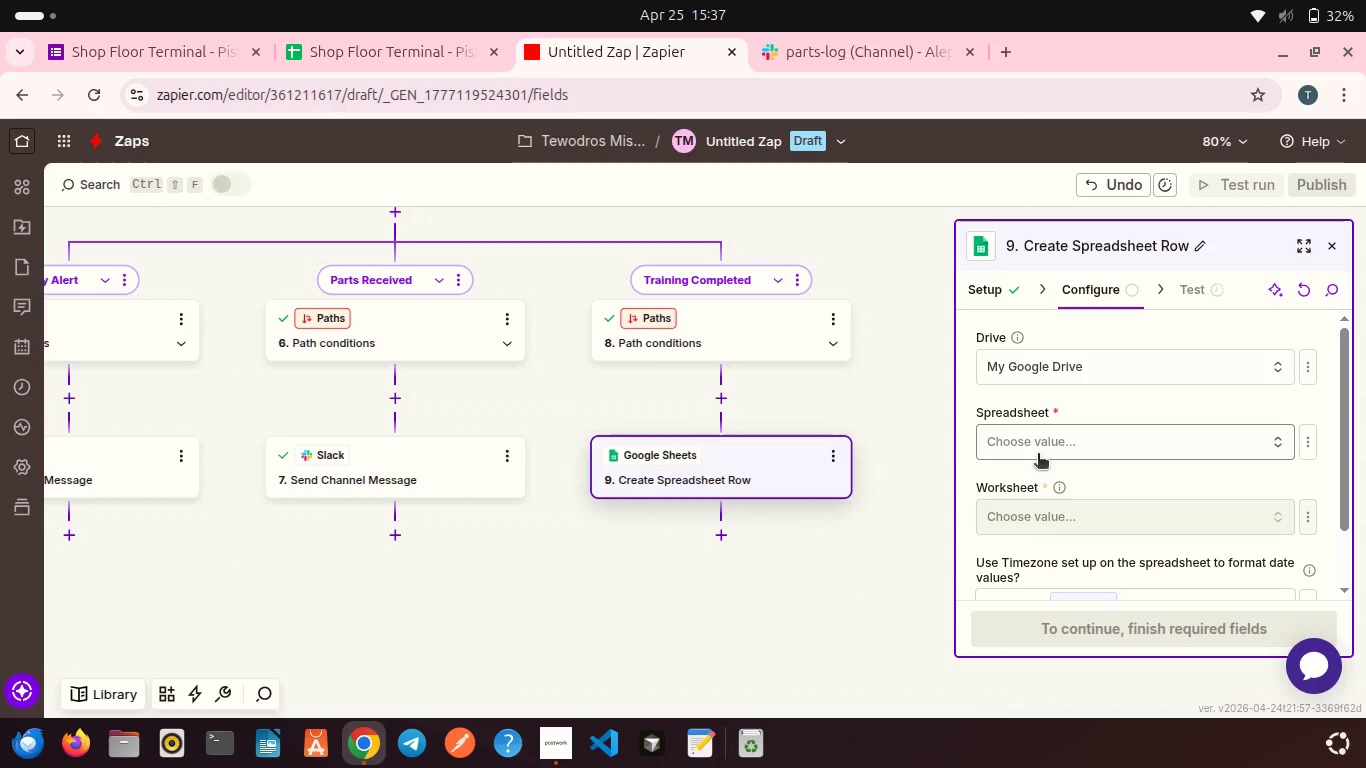 
left_click([1038, 455])
 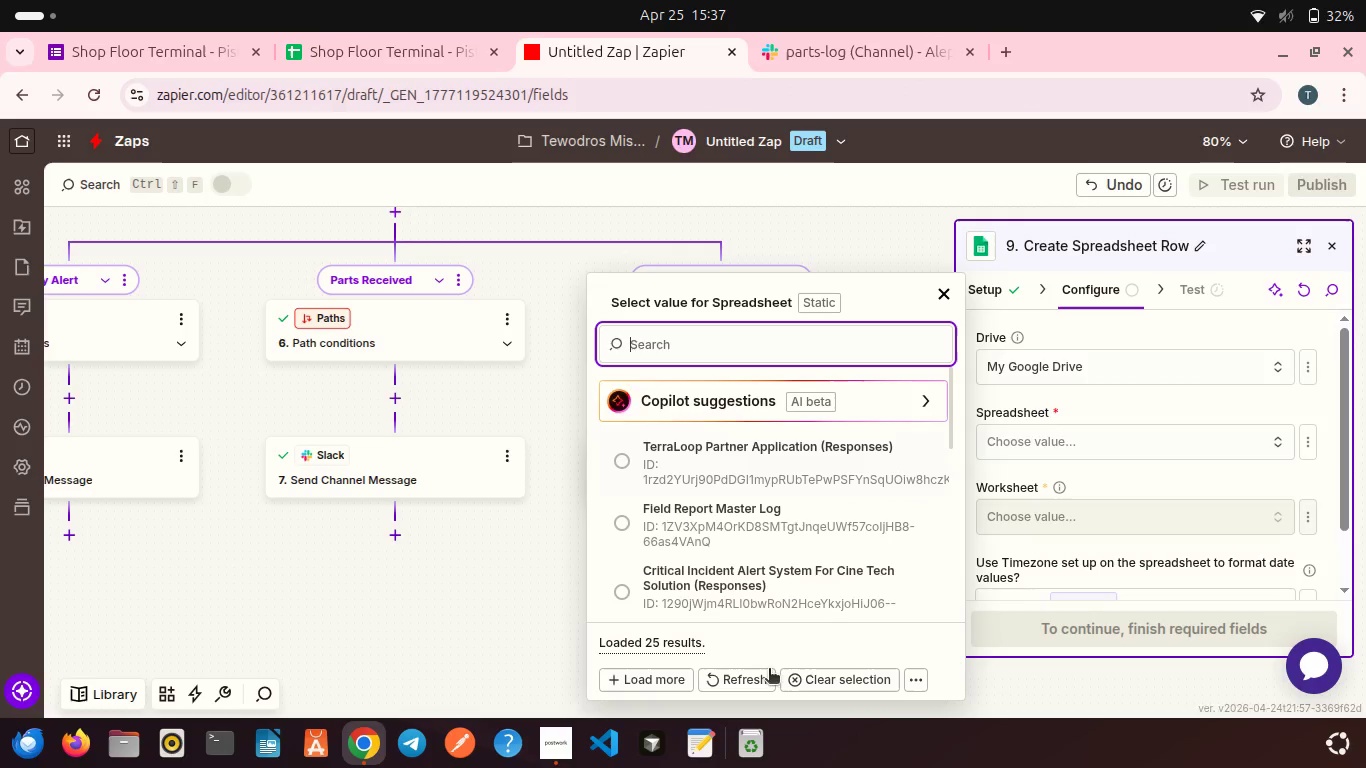 
left_click([745, 673])
 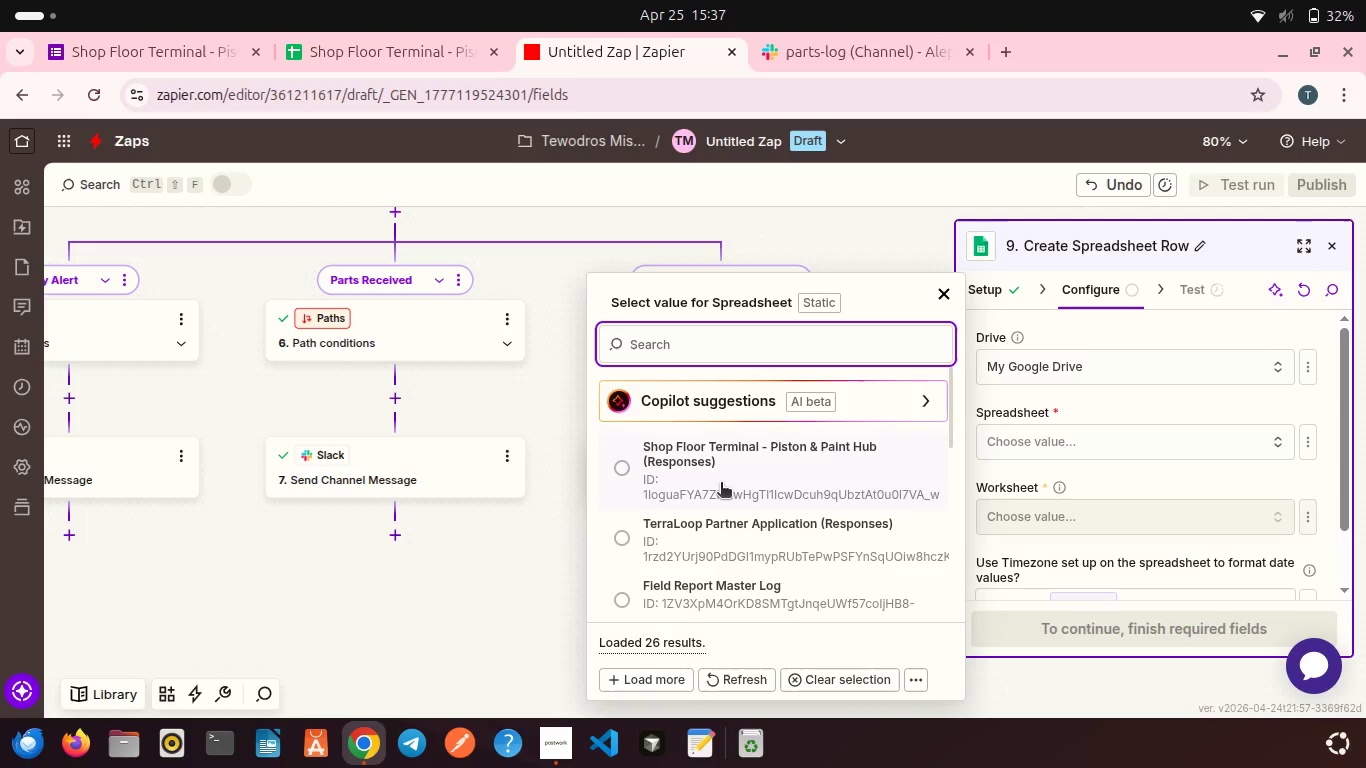 
left_click([714, 472])
 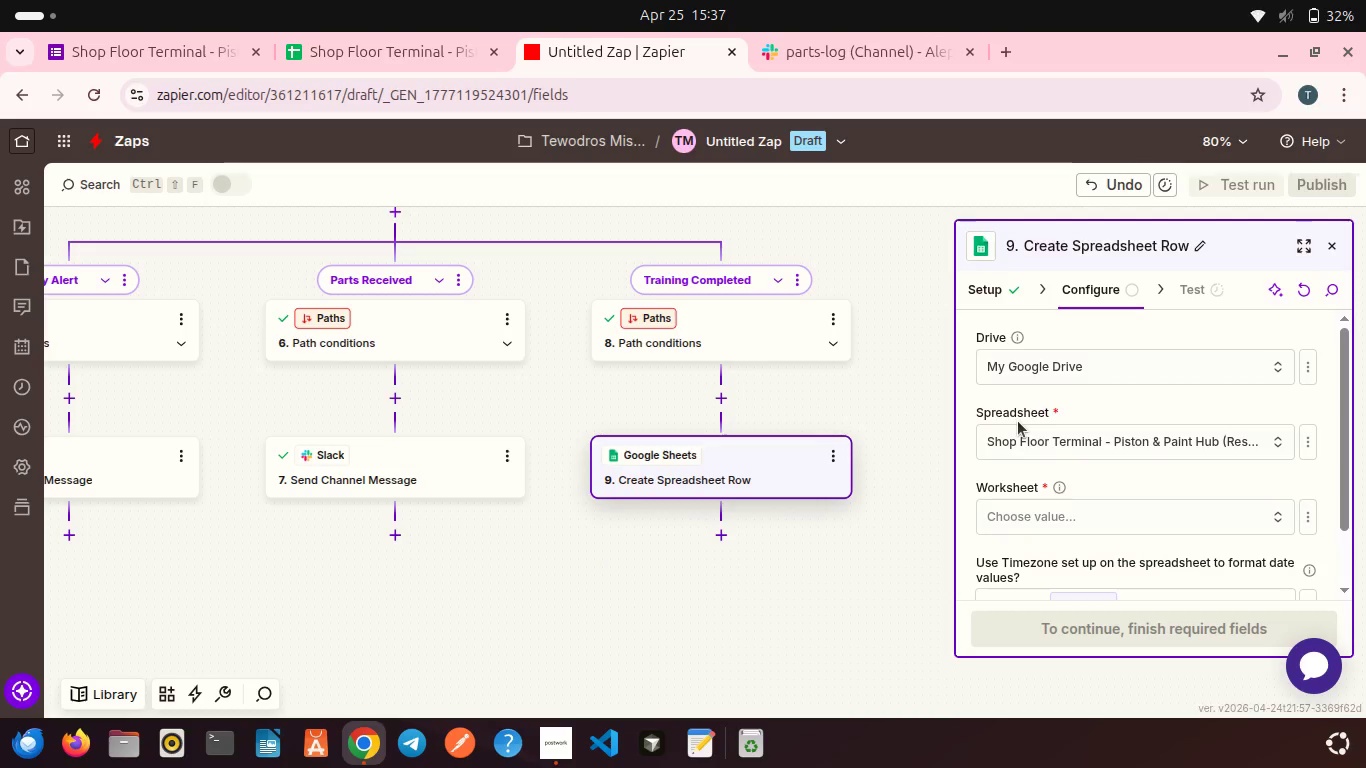 
scroll: coordinate [1018, 421], scroll_direction: down, amount: 1.0
 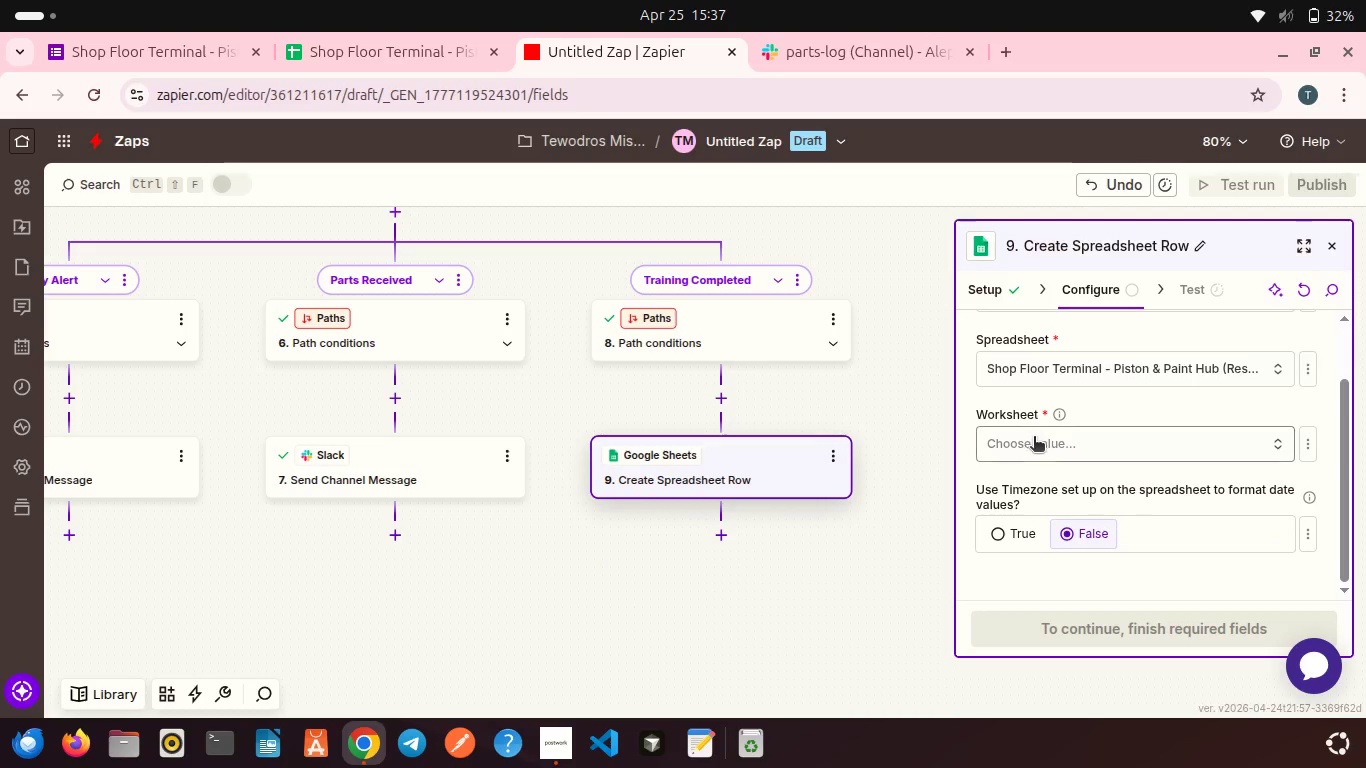 
left_click([1034, 438])
 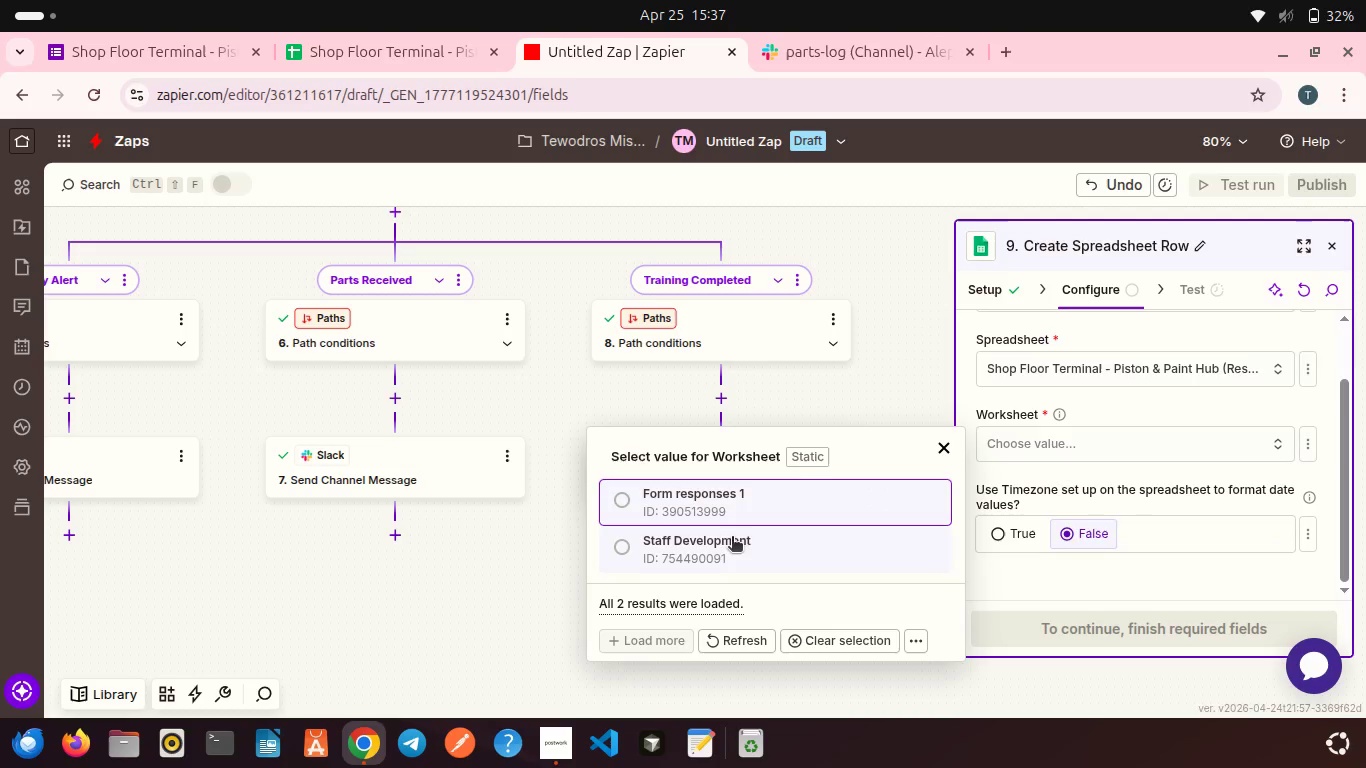 
left_click([731, 538])
 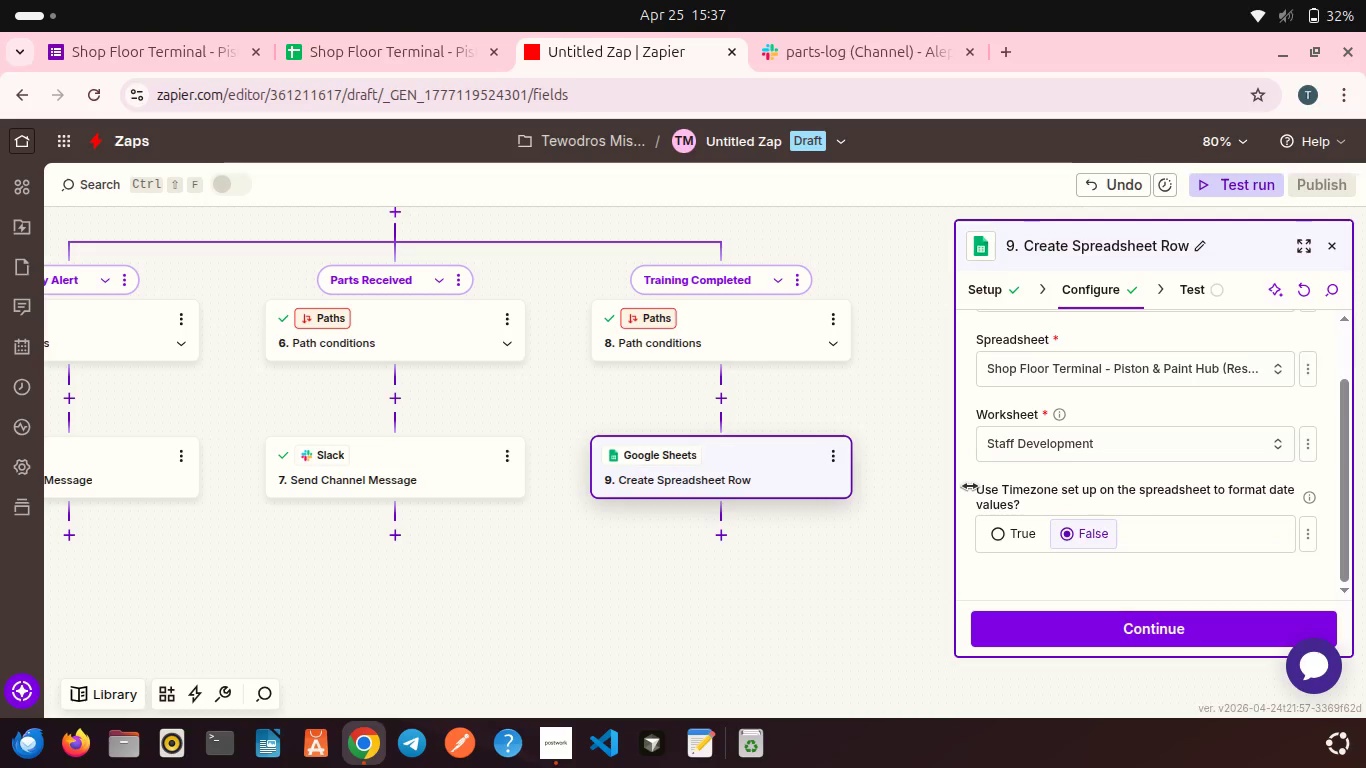 
scroll: coordinate [1152, 488], scroll_direction: down, amount: 9.0
 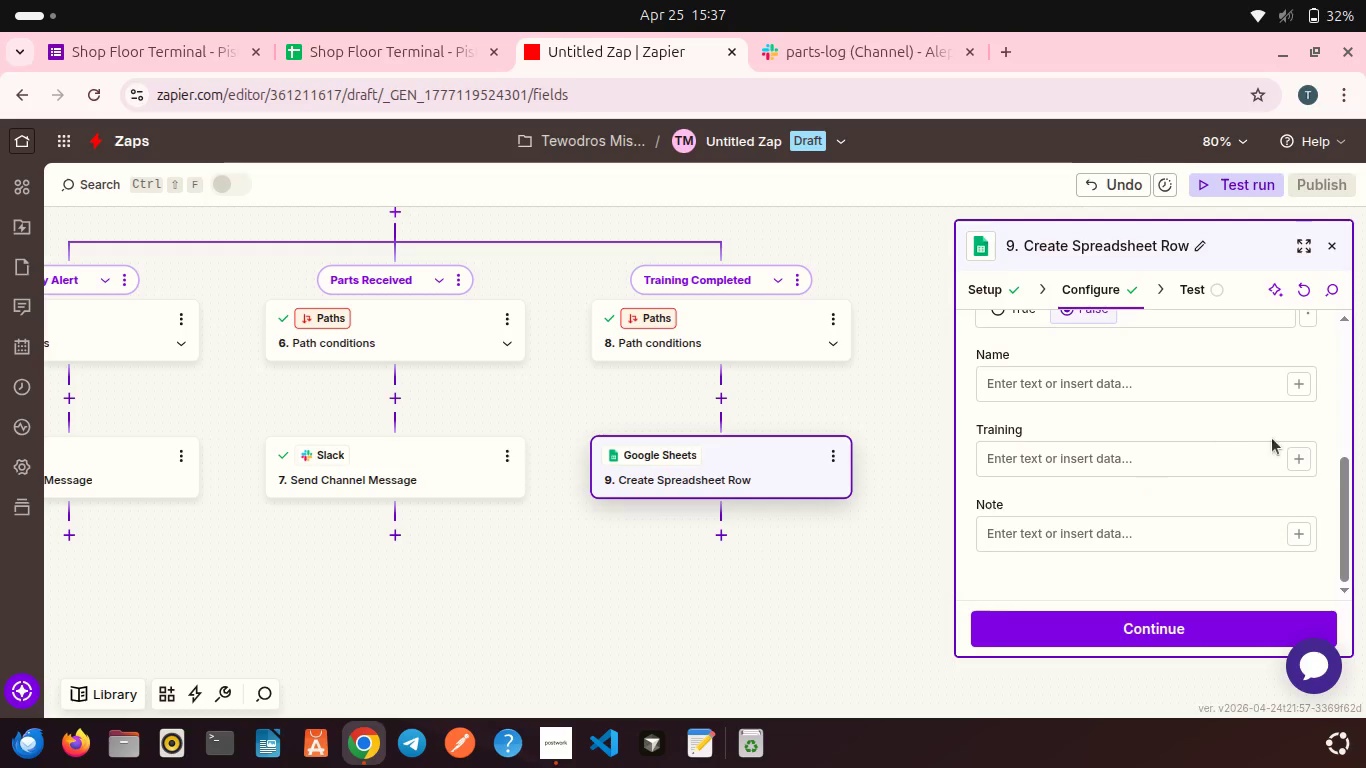 
left_click([1298, 384])
 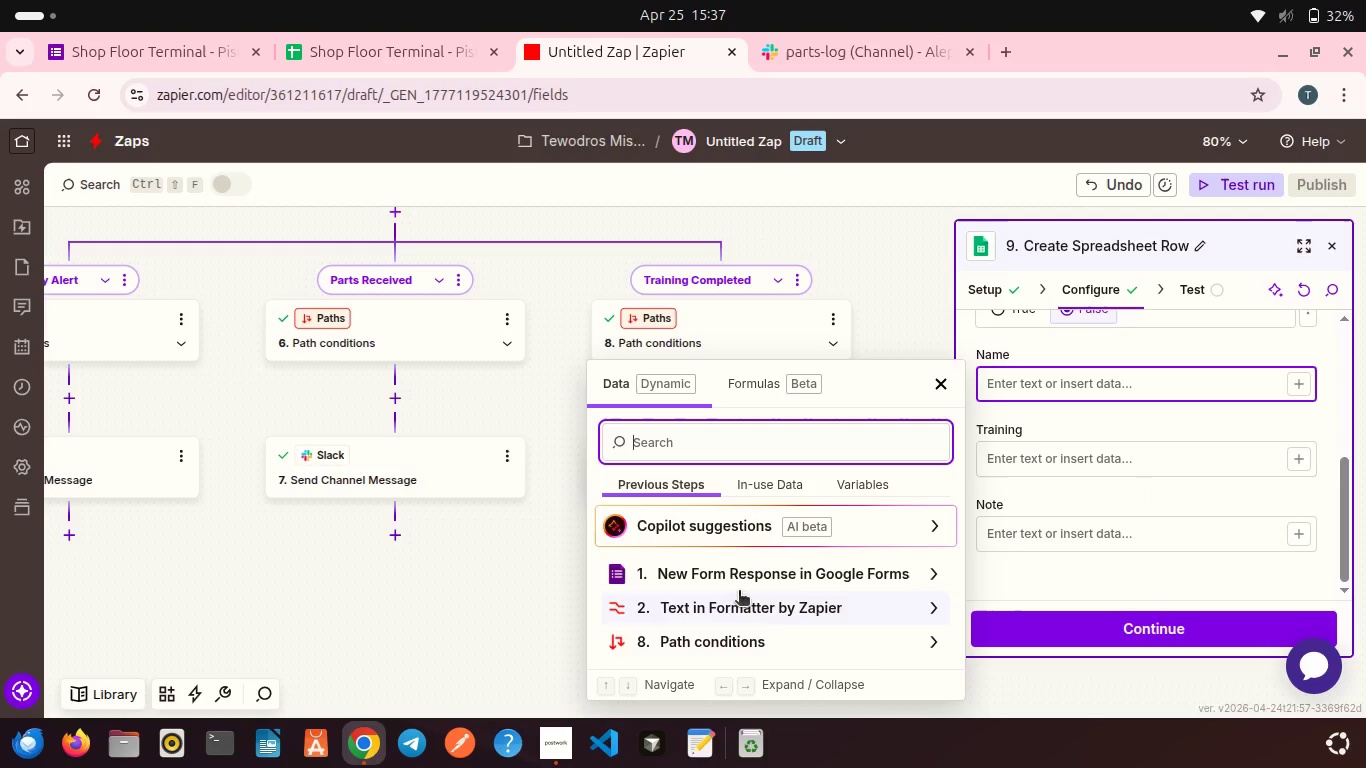 
left_click([721, 577])
 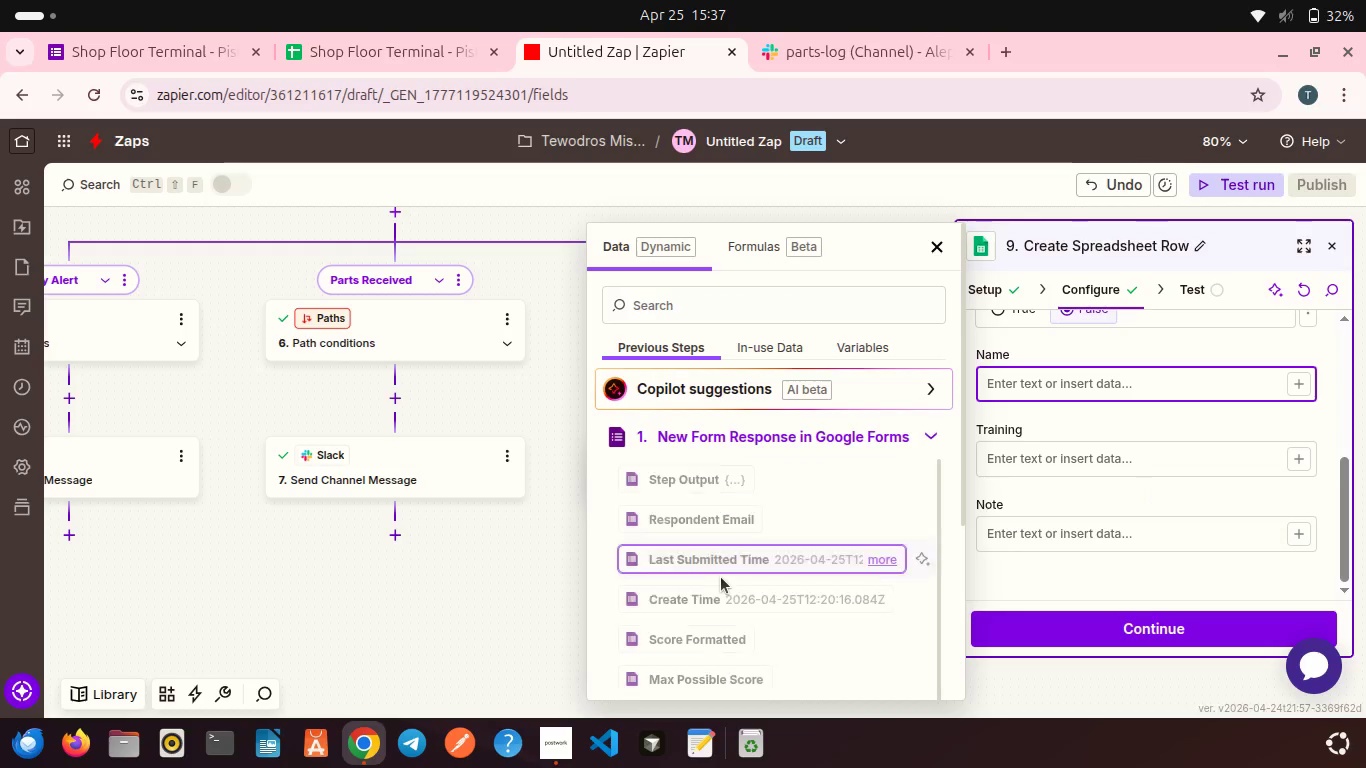 
scroll: coordinate [721, 577], scroll_direction: down, amount: 6.0
 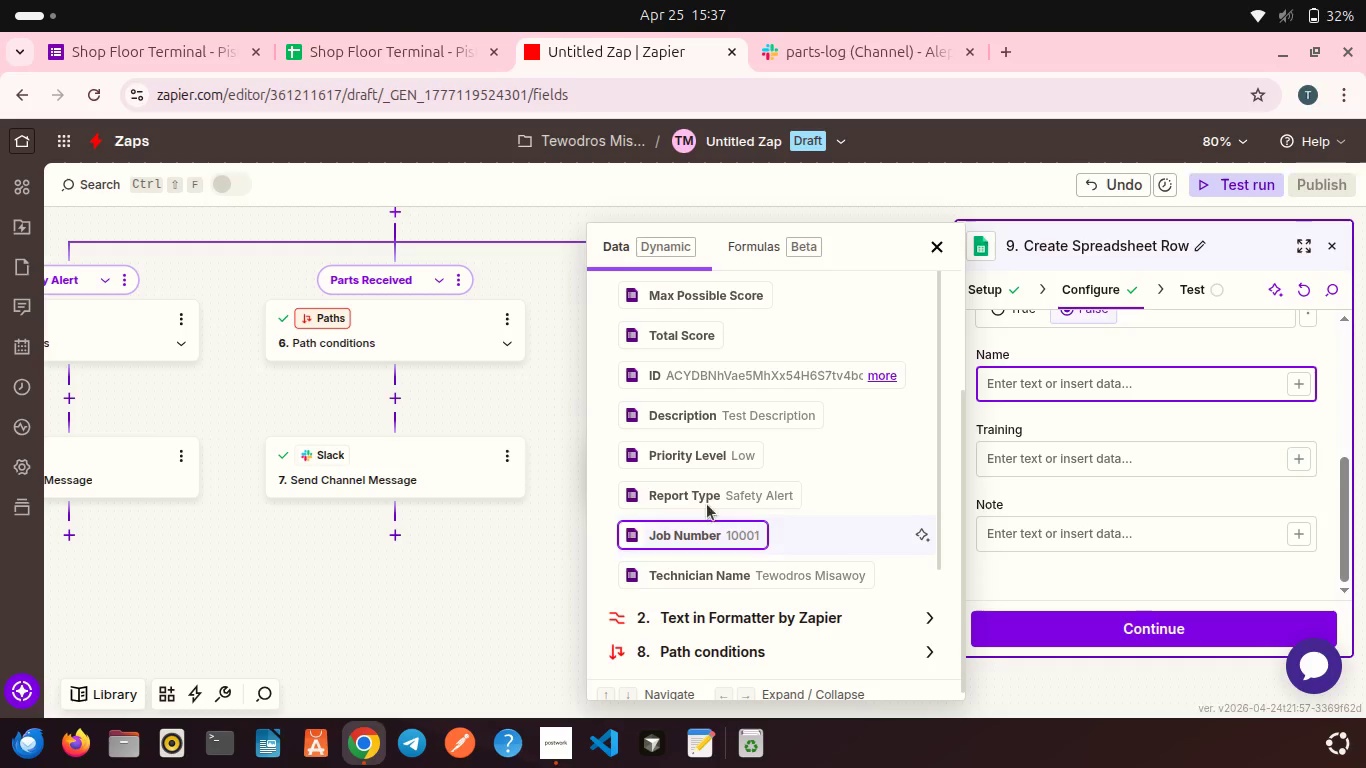 
scroll: coordinate [707, 486], scroll_direction: up, amount: 1.0
 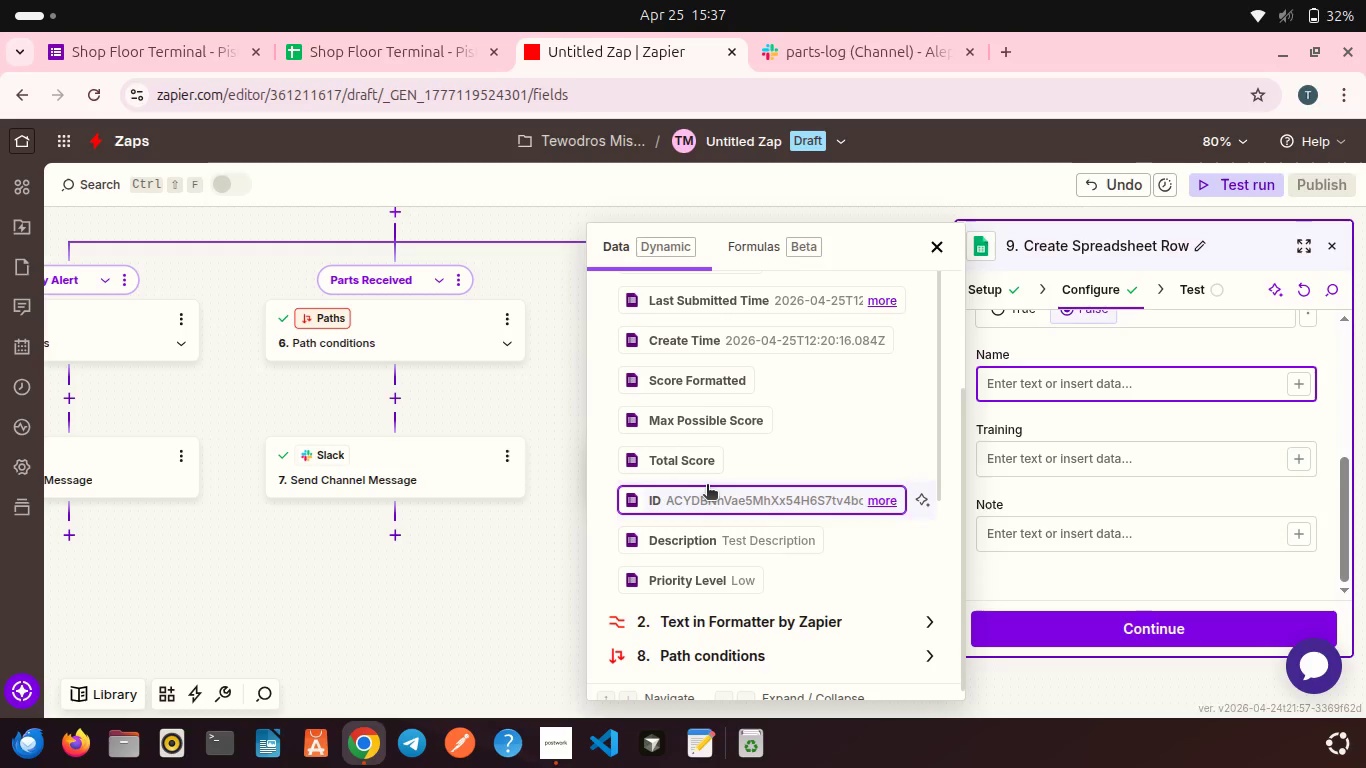 
scroll: coordinate [707, 486], scroll_direction: down, amount: 5.0
 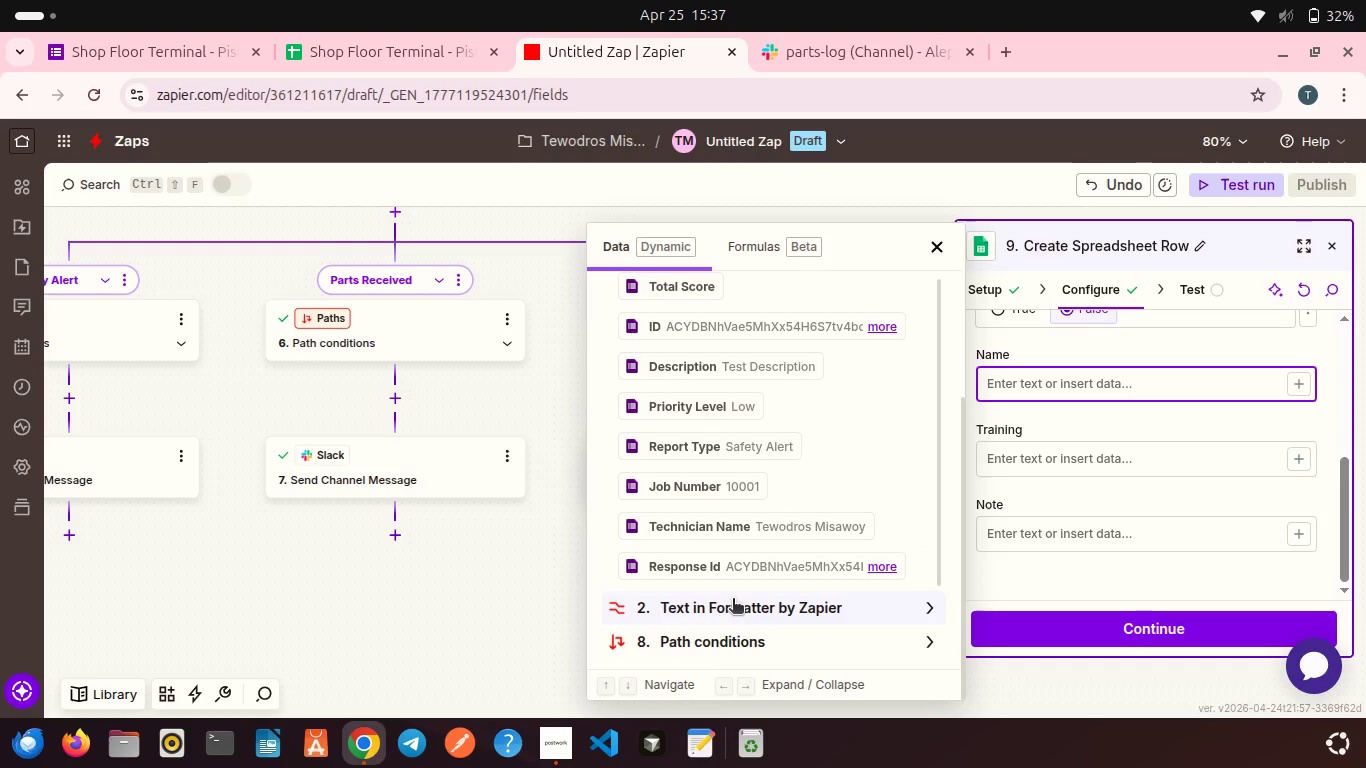 
left_click([733, 600])
 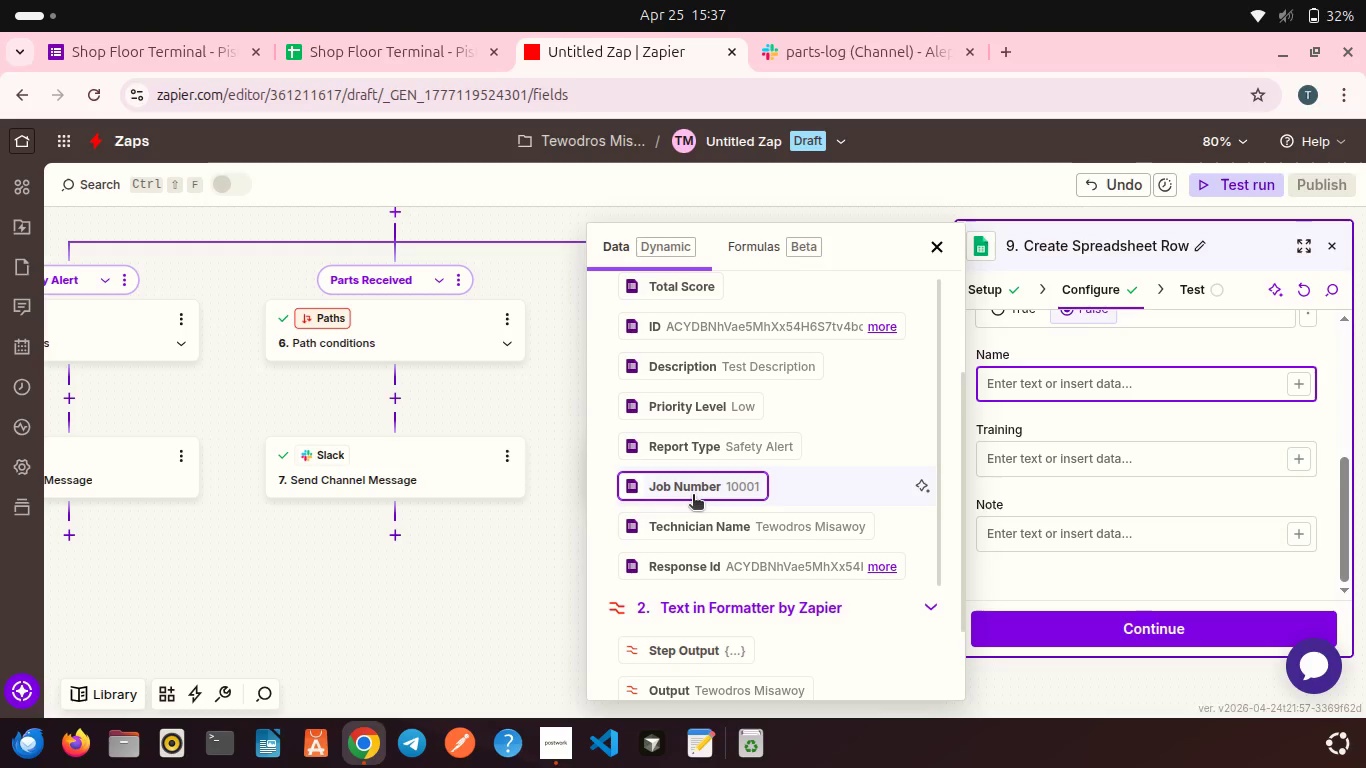 
scroll: coordinate [693, 496], scroll_direction: down, amount: 5.0
 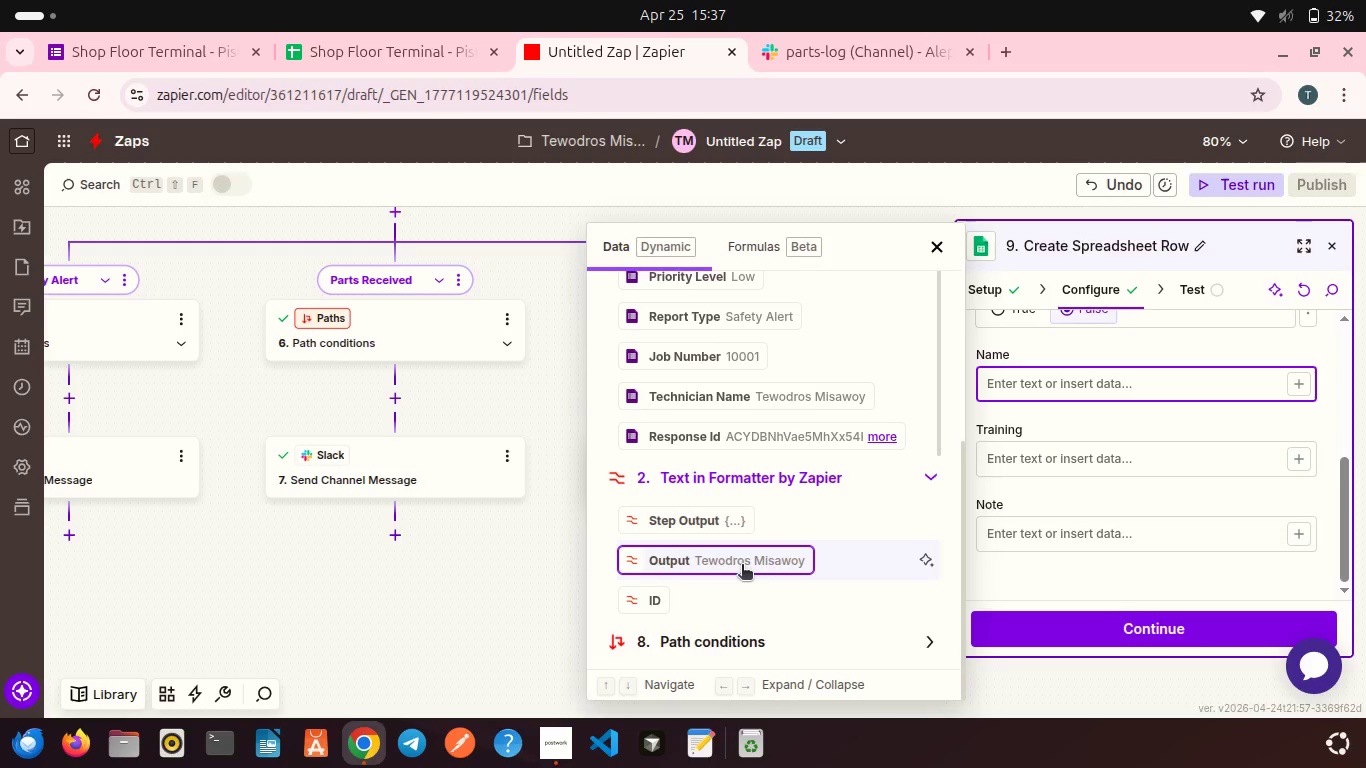 
left_click([742, 566])
 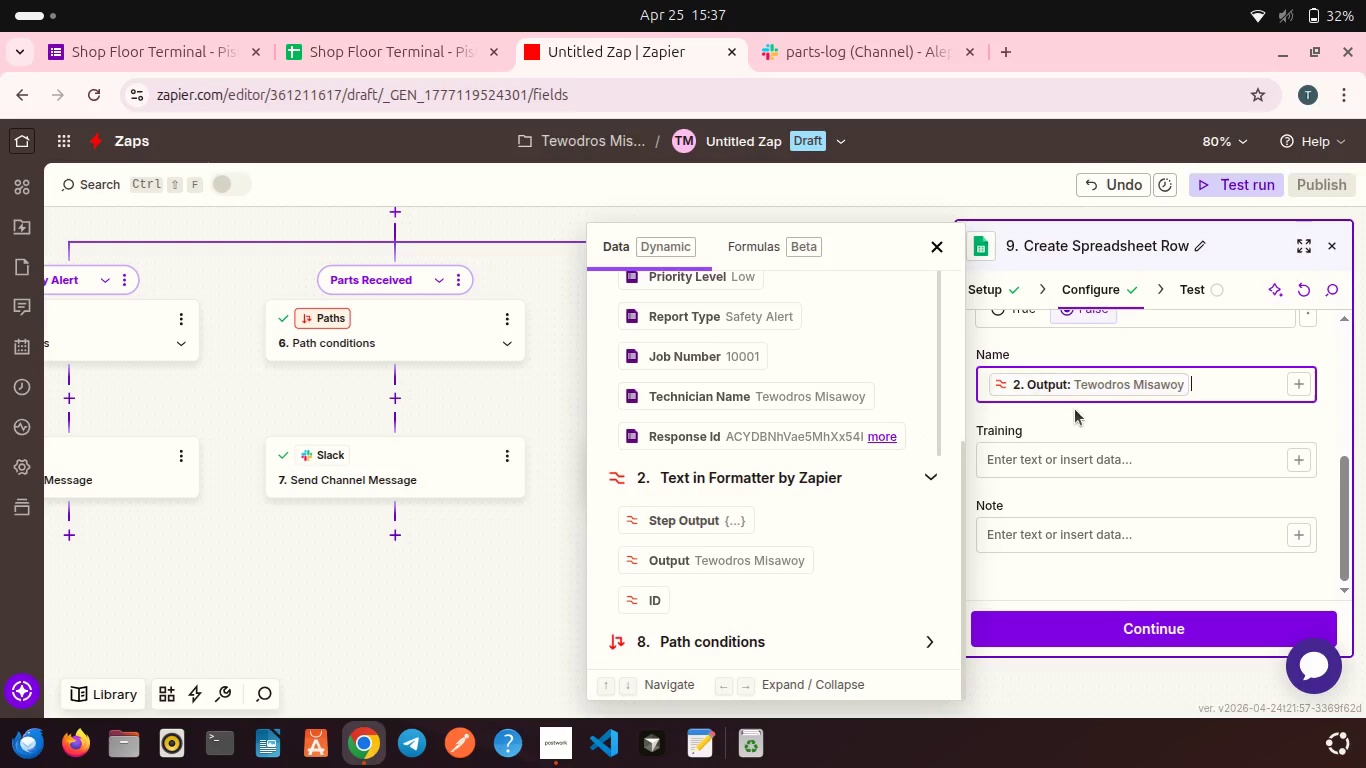 
left_click([1075, 409])
 